 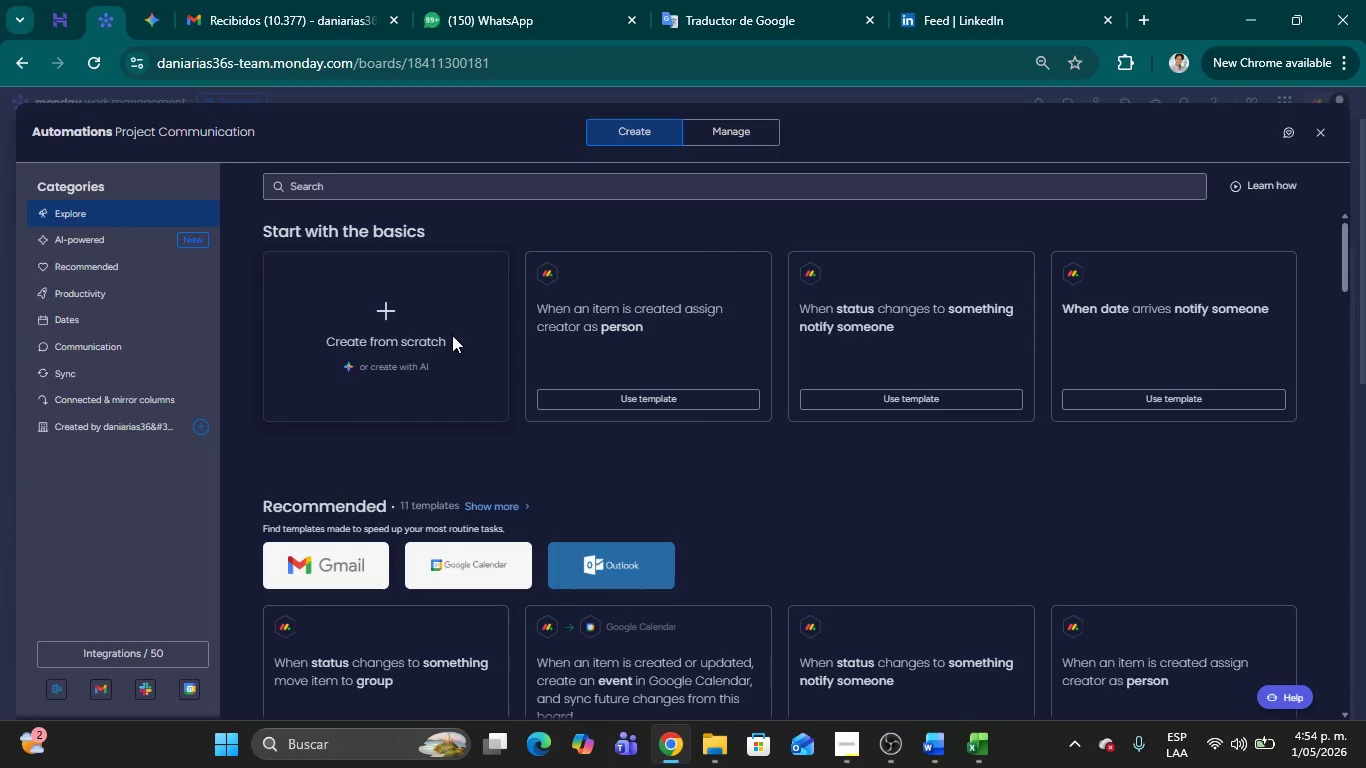 
left_click([380, 251])
 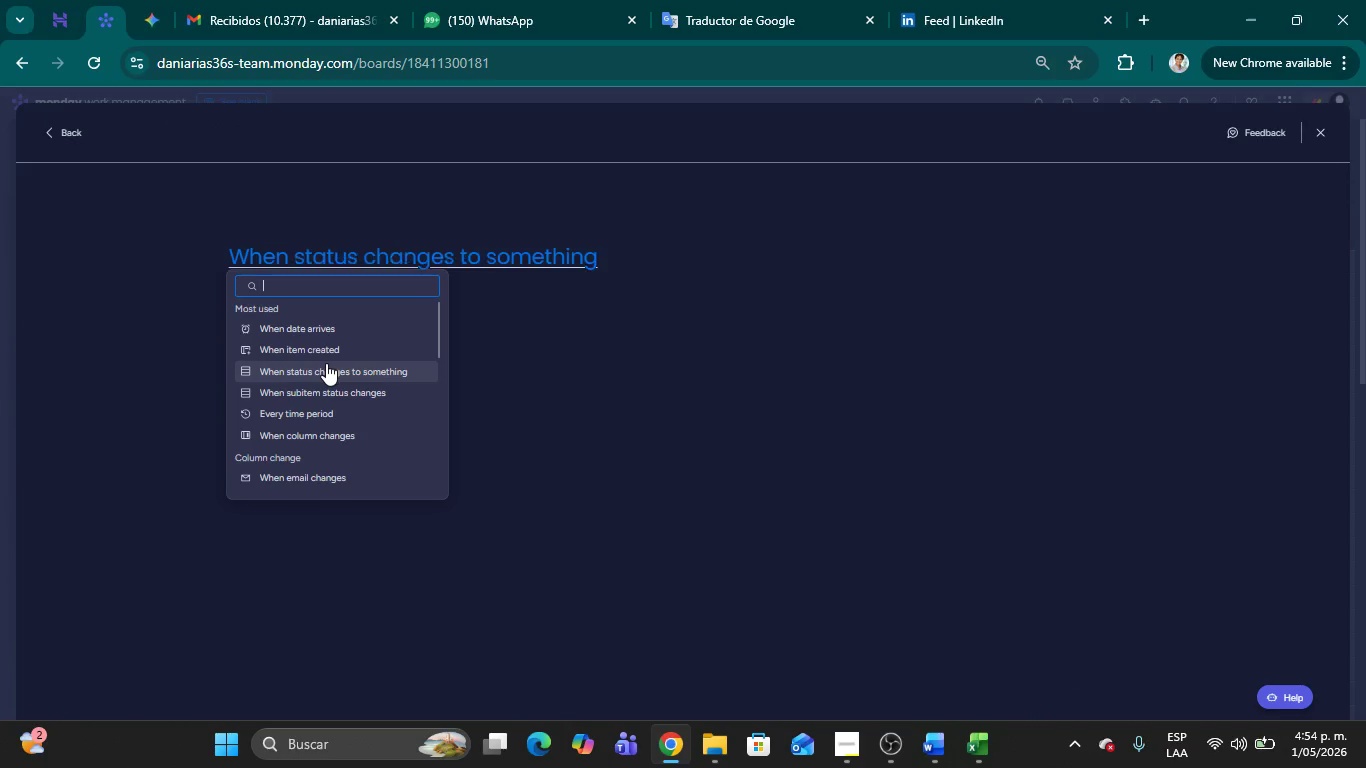 
left_click([316, 436])
 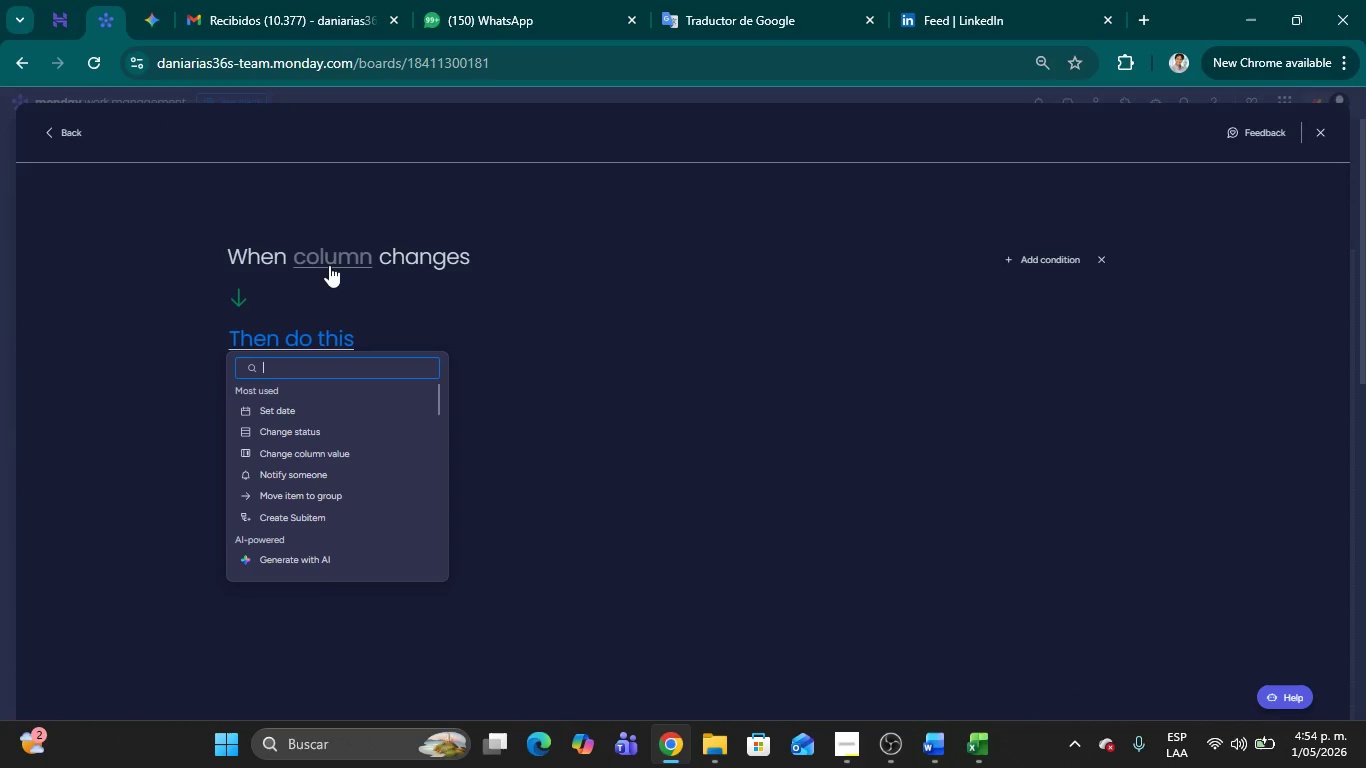 
left_click([336, 260])
 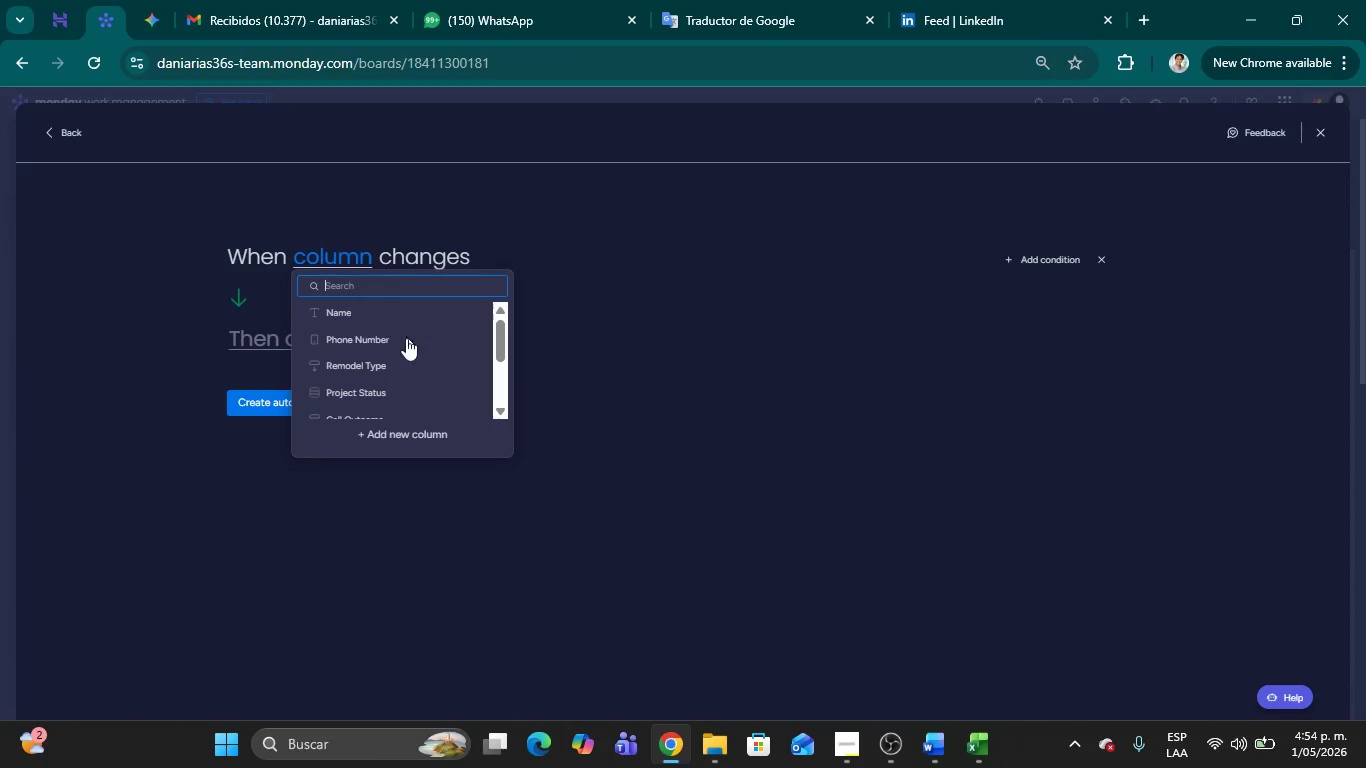 
scroll: coordinate [399, 363], scroll_direction: down, amount: 1.0
 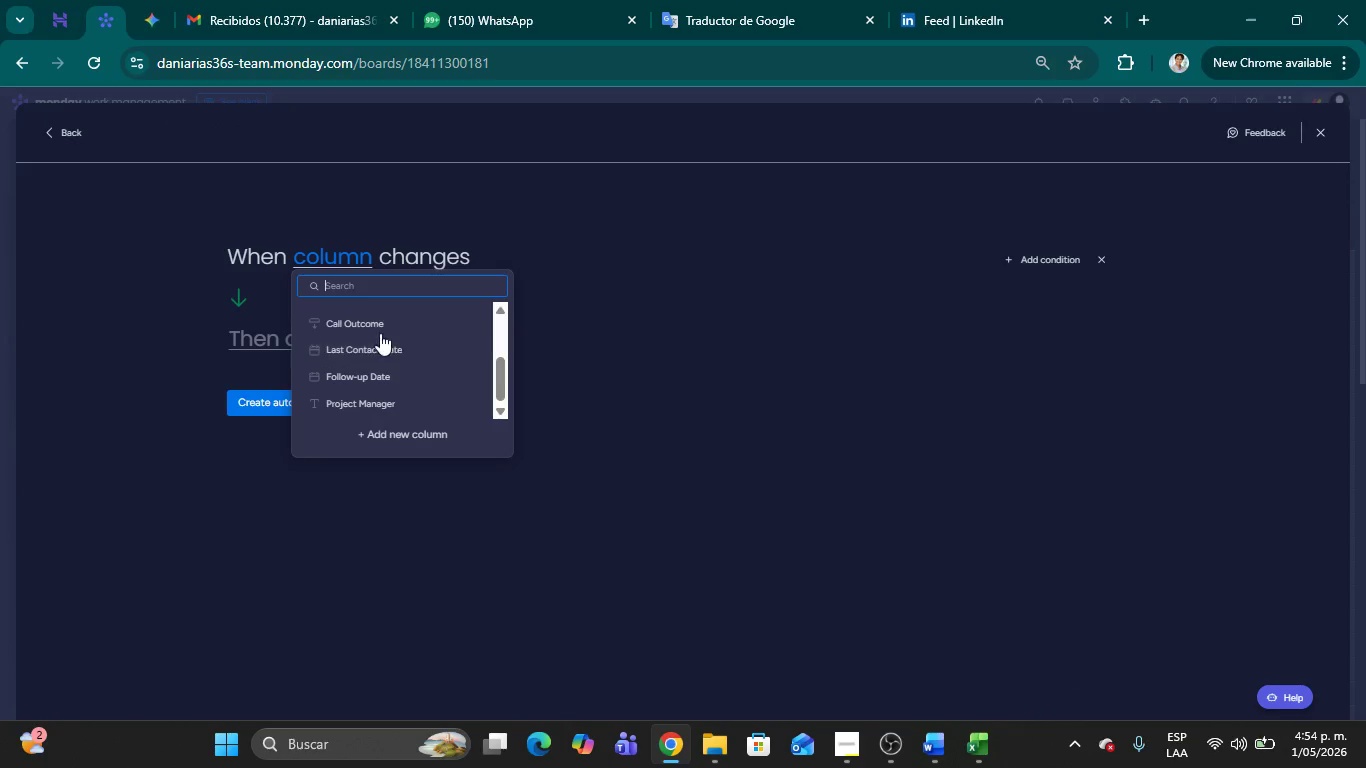 
left_click([376, 326])
 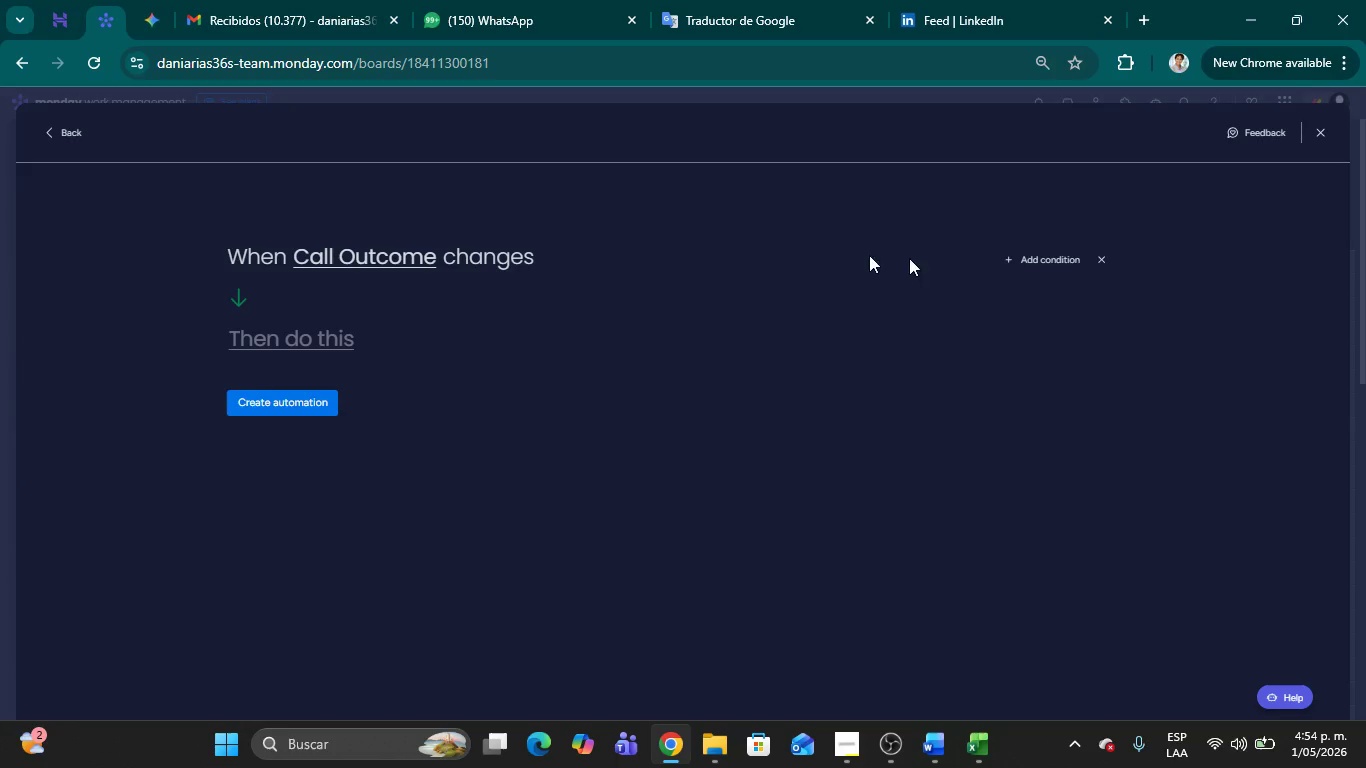 
mouse_move([1022, 270])
 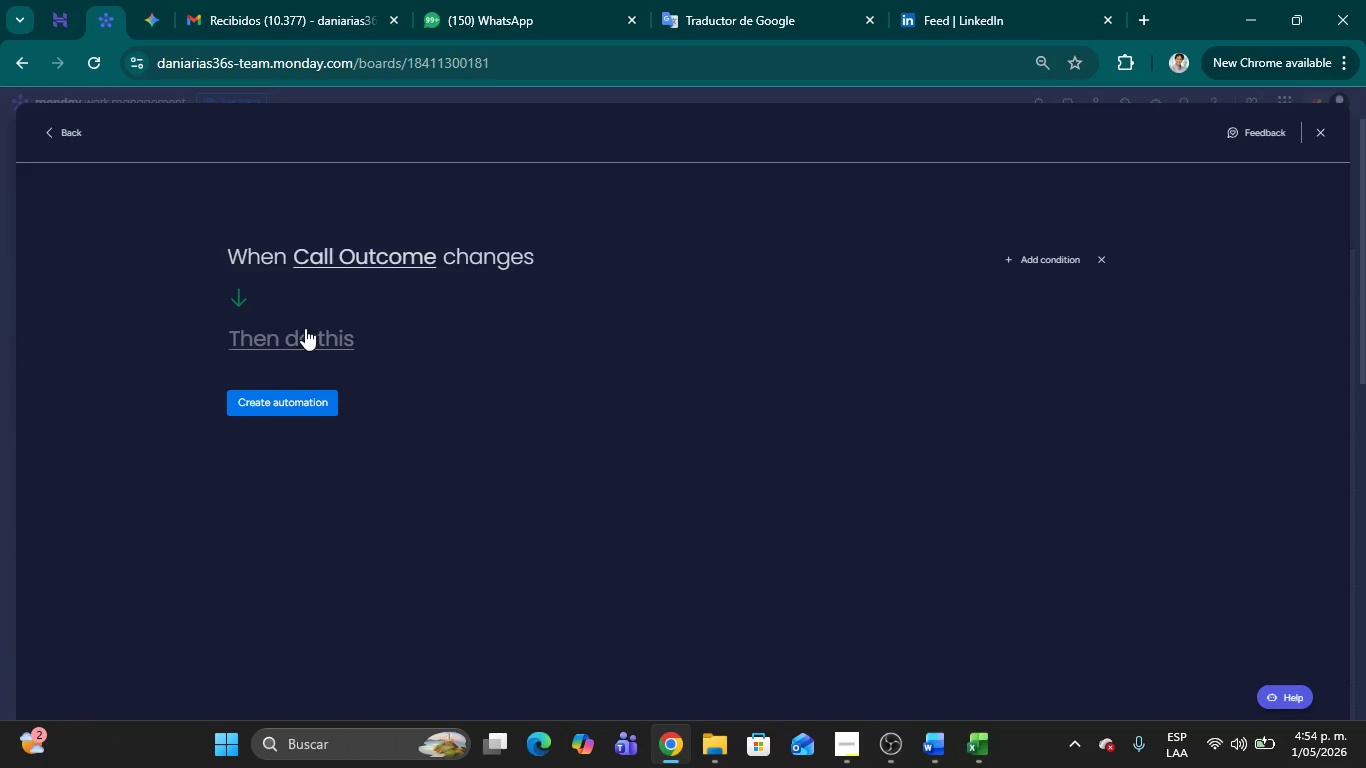 
left_click([298, 337])
 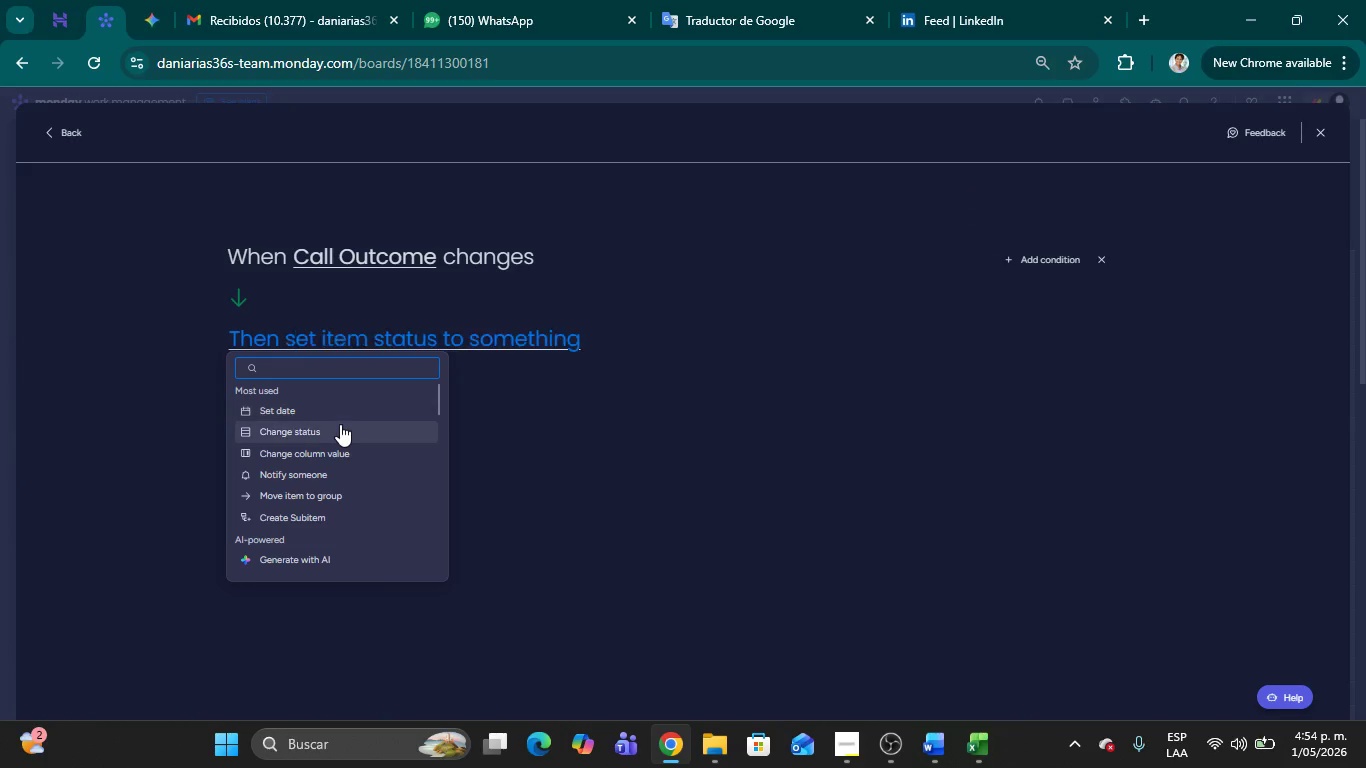 
left_click([339, 425])
 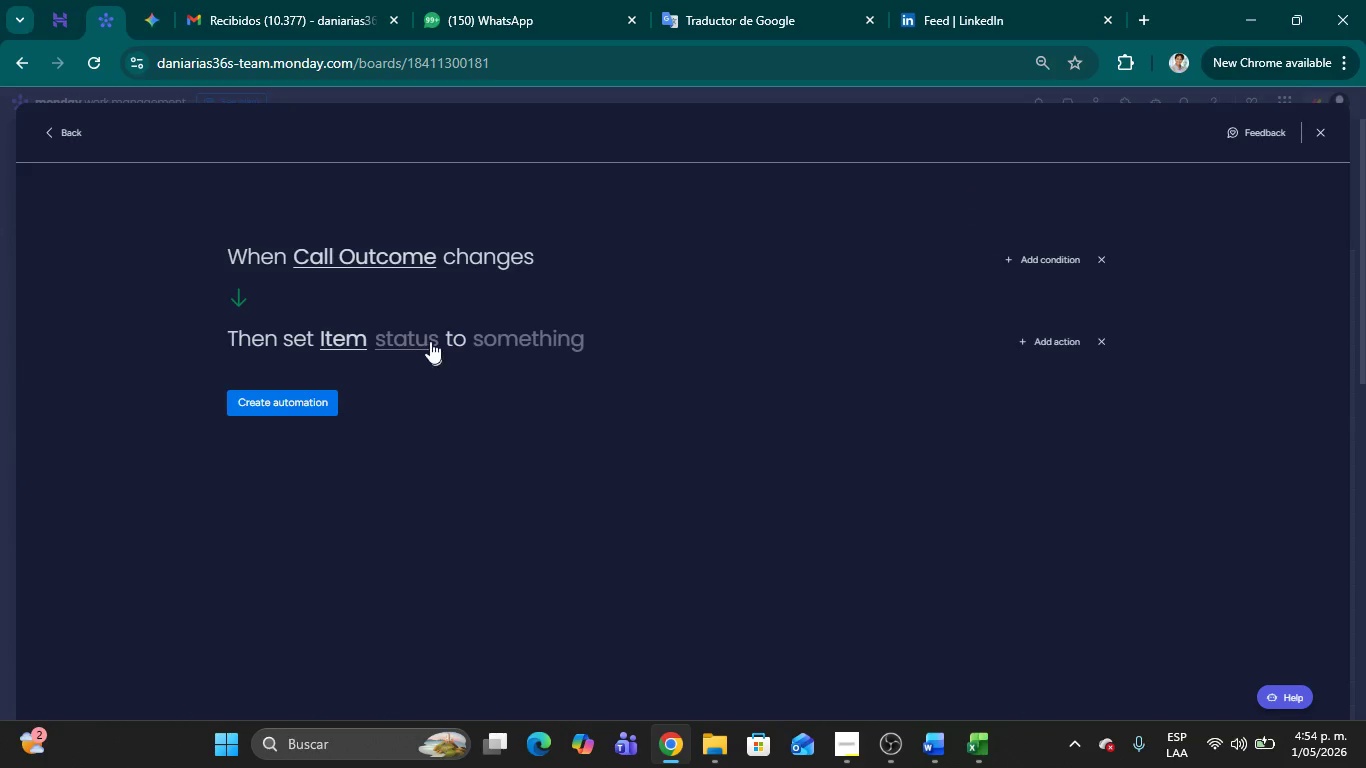 
left_click([428, 339])
 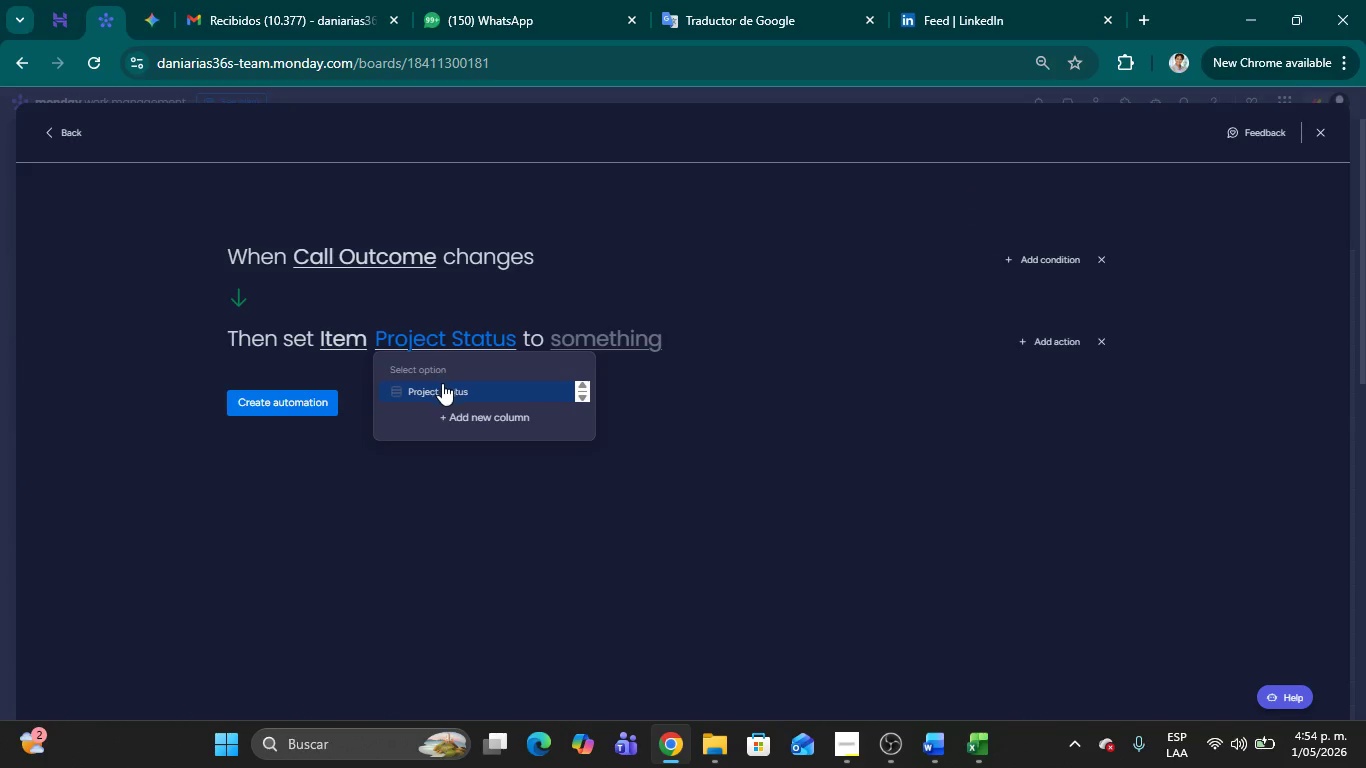 
left_click([450, 388])
 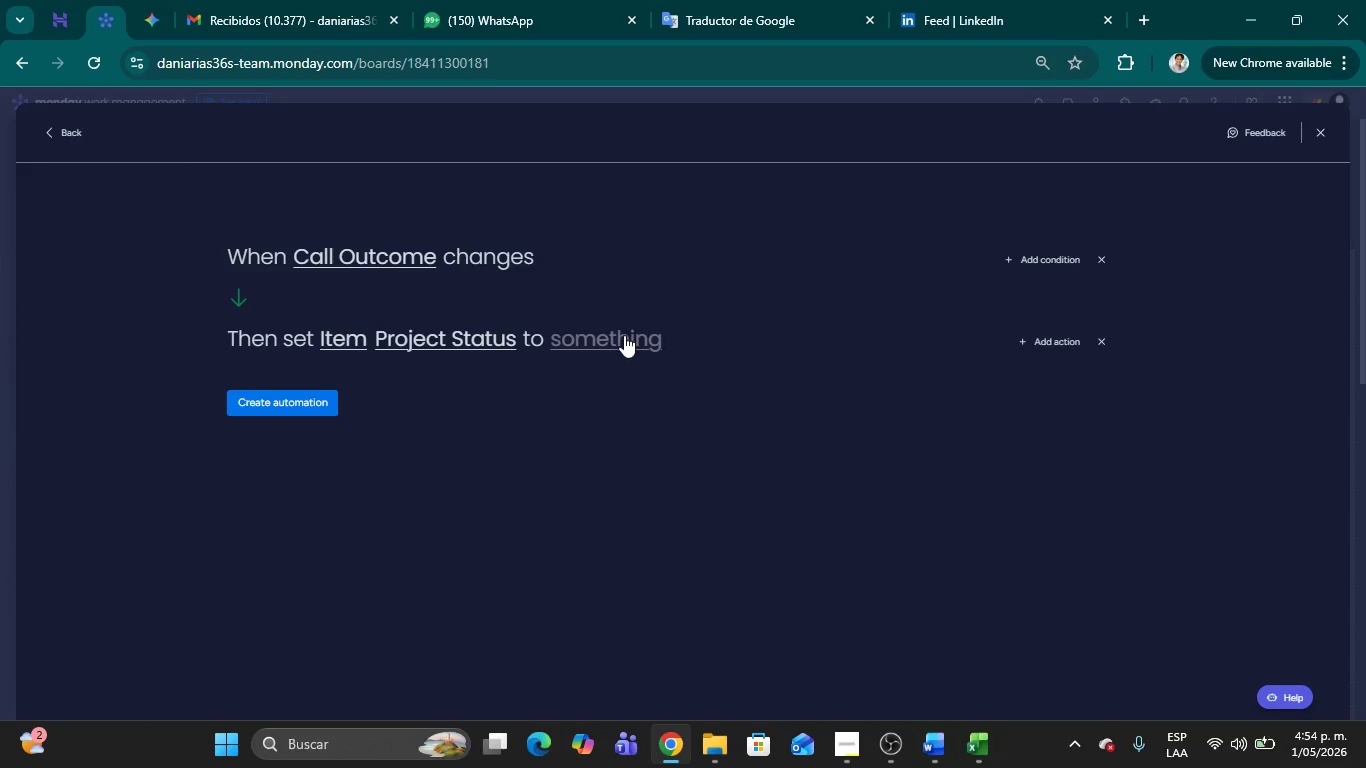 
left_click([624, 336])
 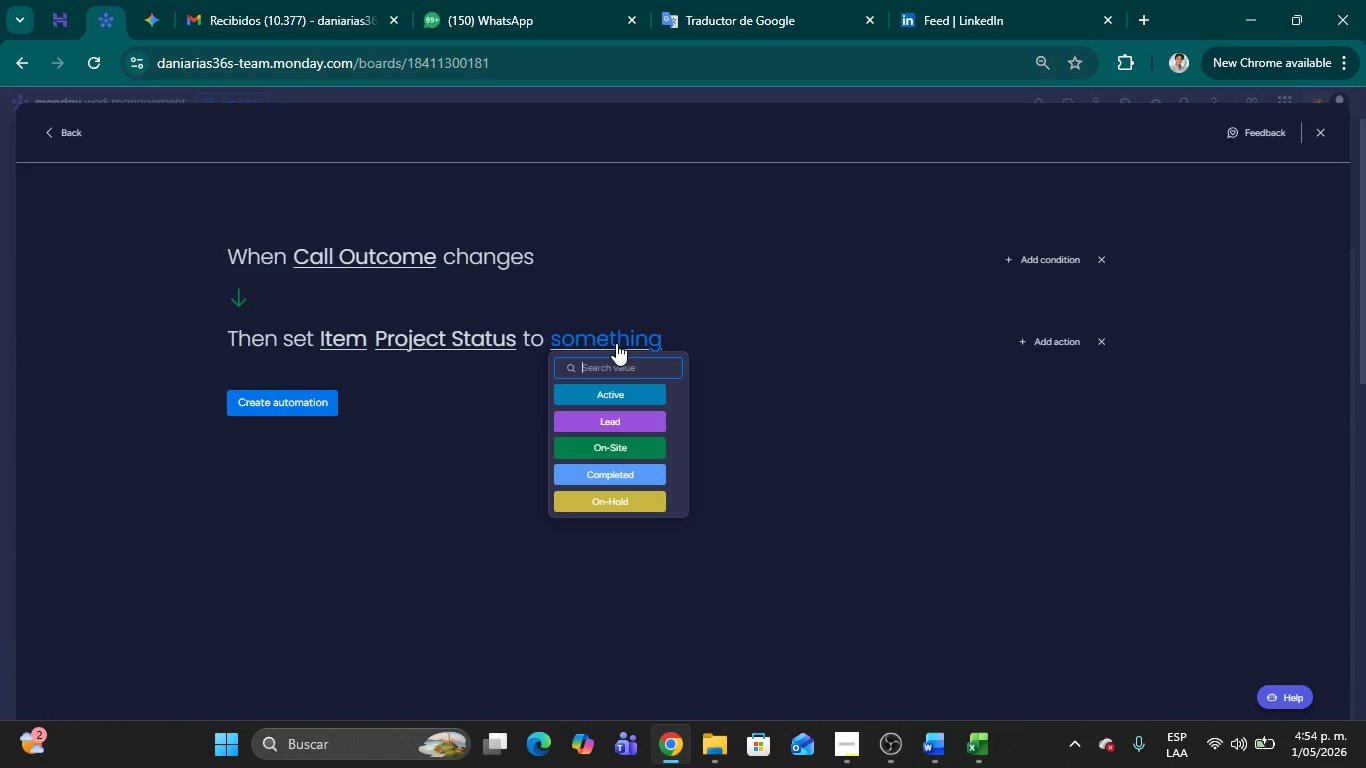 
wait(6.41)
 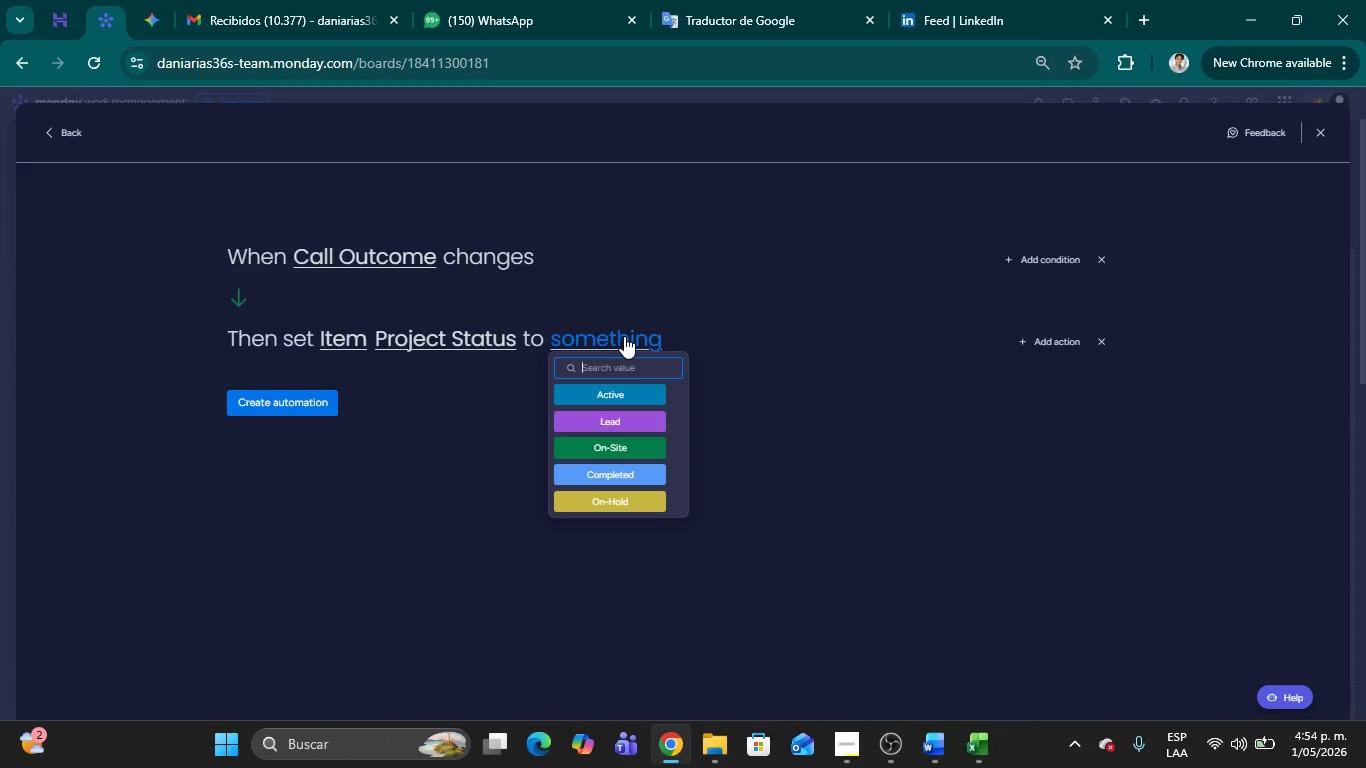 
left_click([1103, 343])
 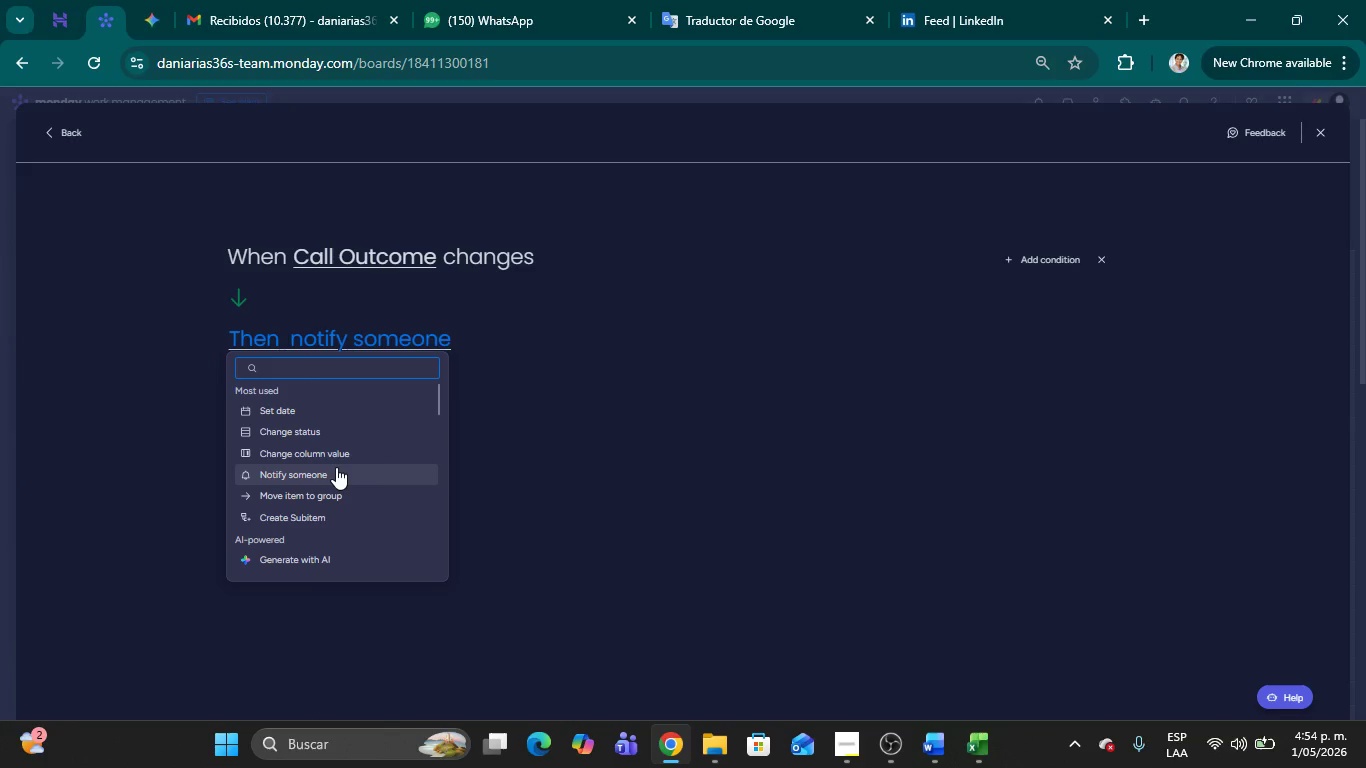 
wait(7.05)
 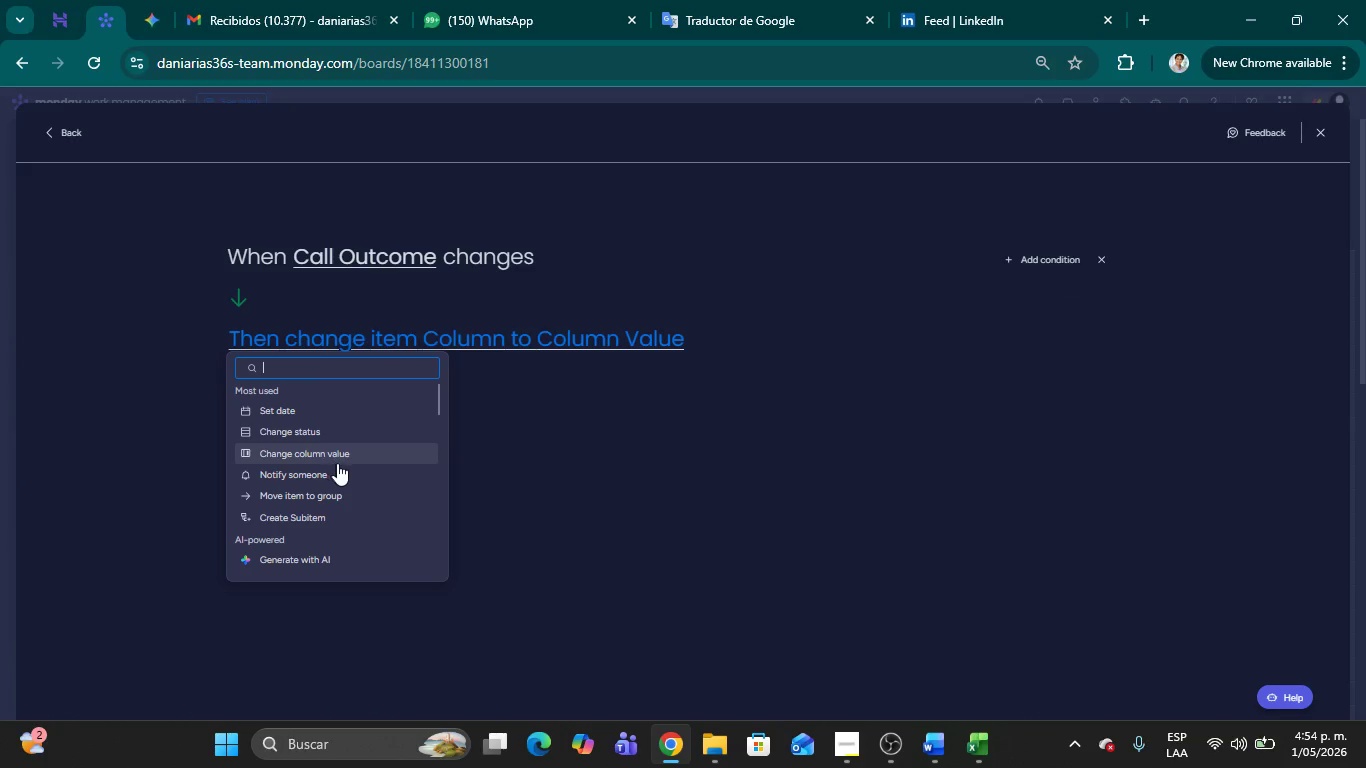 
left_click([336, 460])
 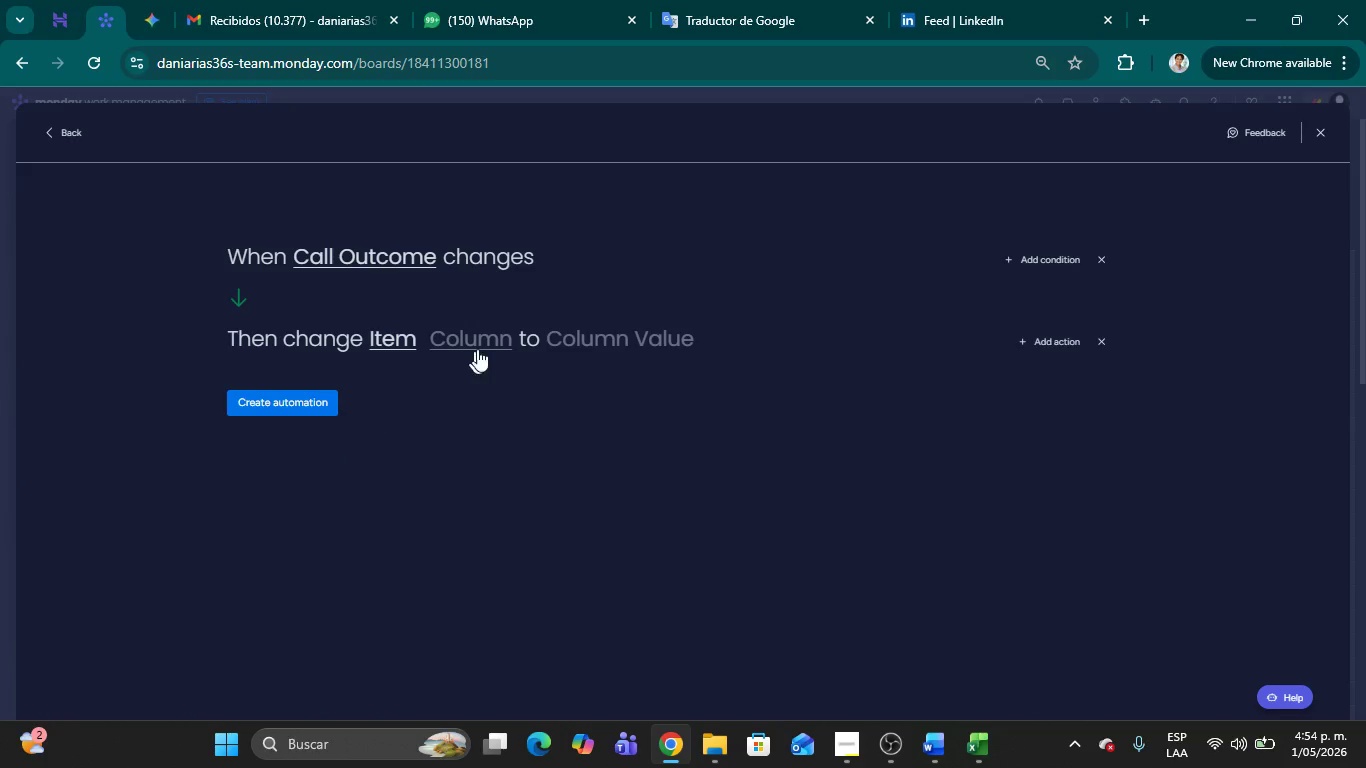 
left_click([488, 341])
 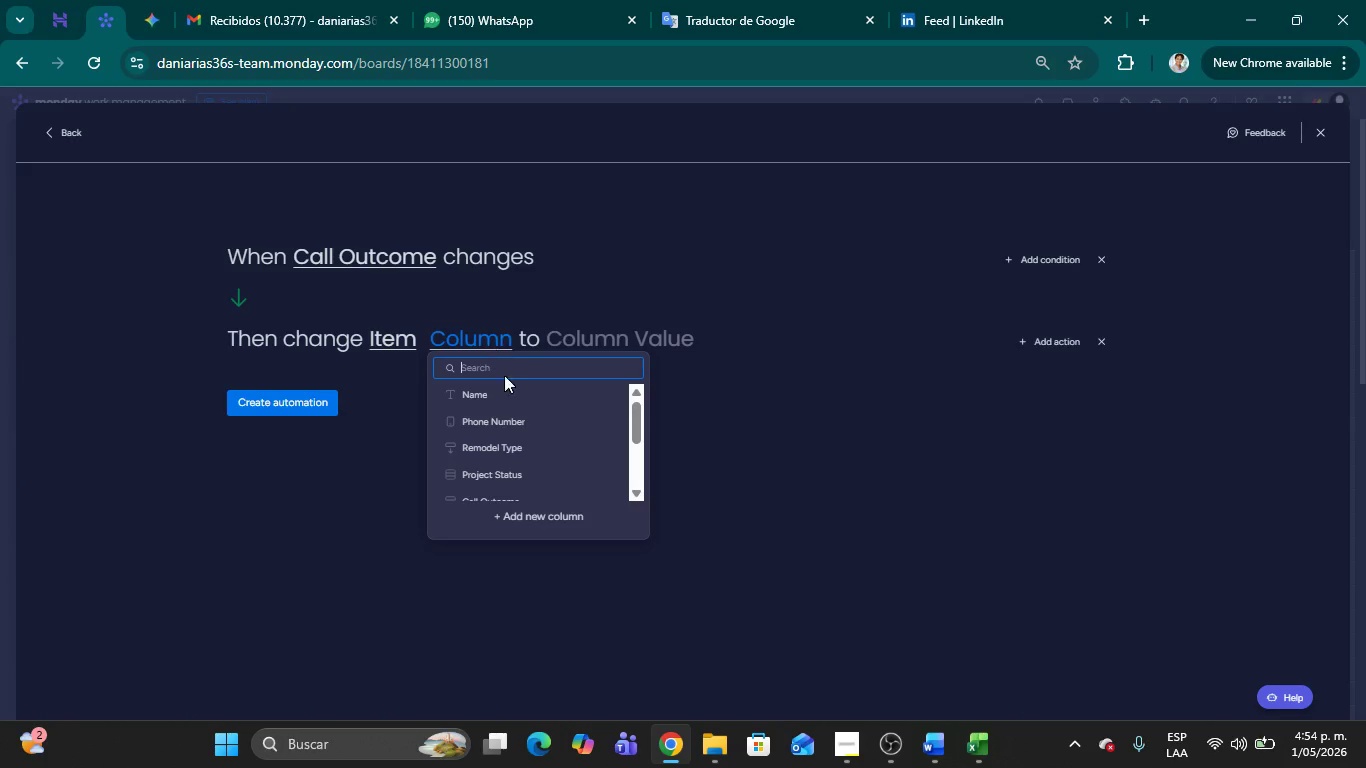 
scroll: coordinate [521, 434], scroll_direction: down, amount: 2.0
 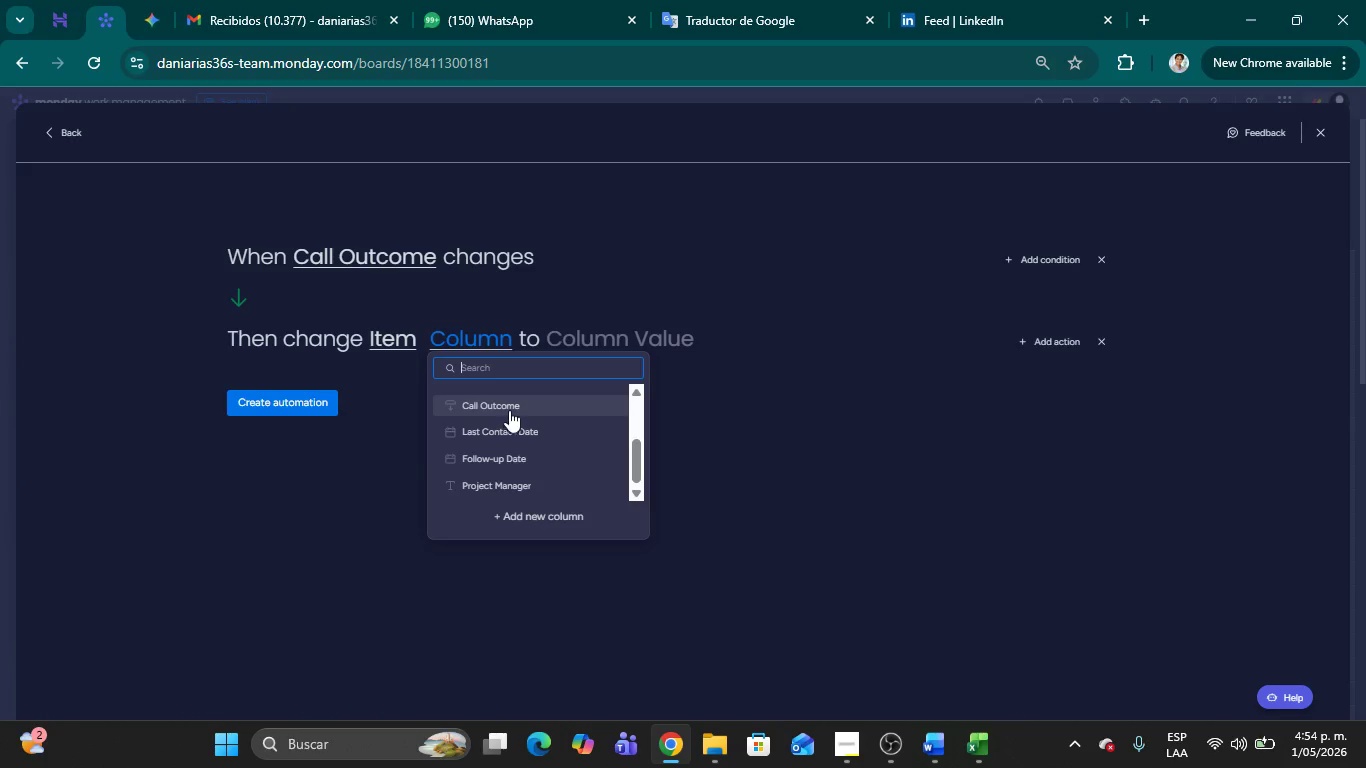 
left_click([509, 410])
 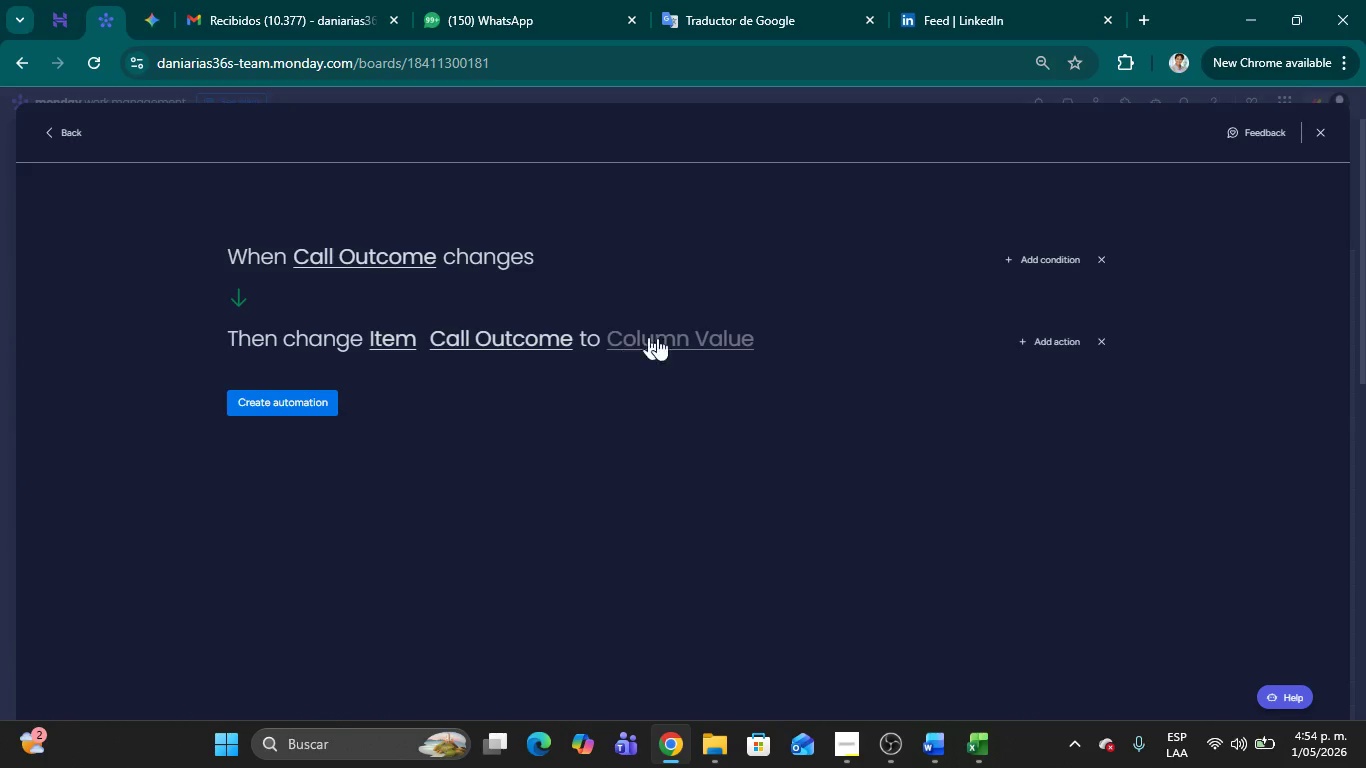 
left_click([662, 340])
 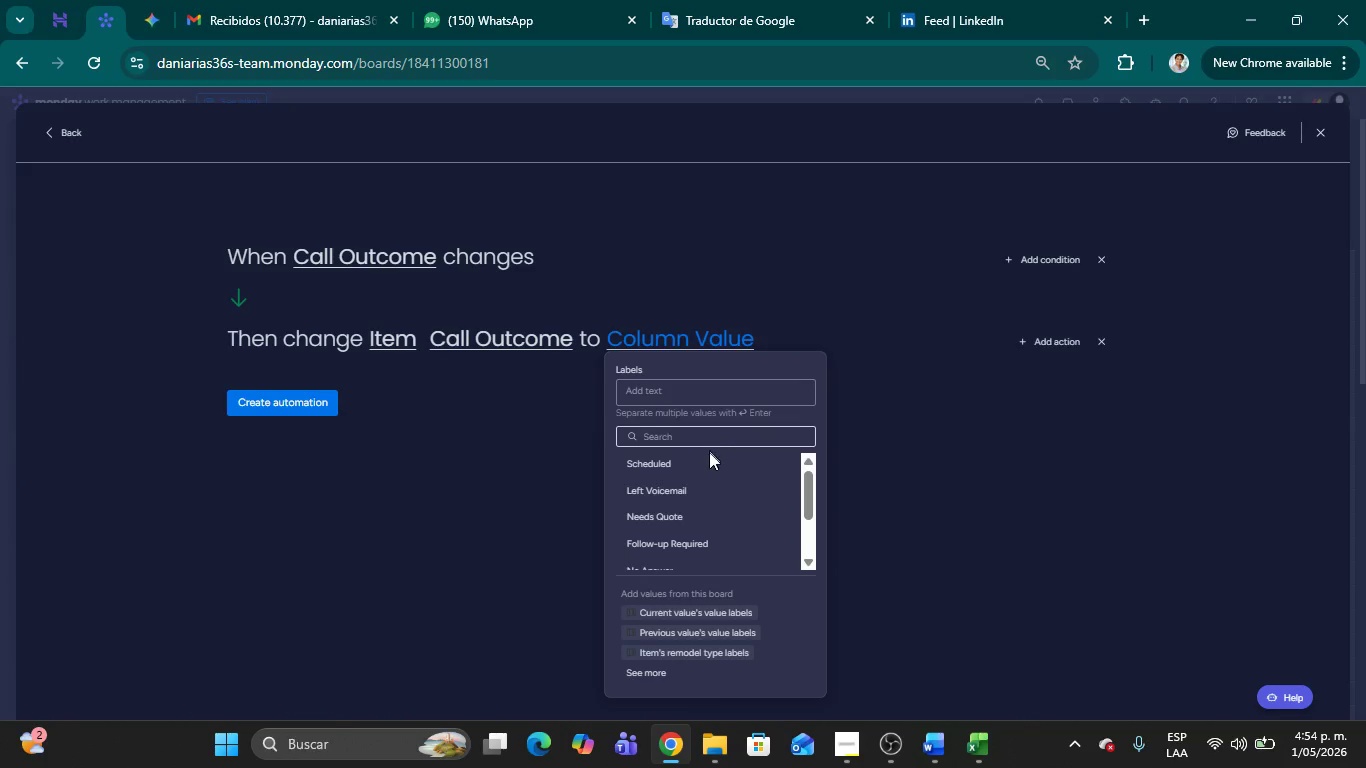 
left_click([685, 466])
 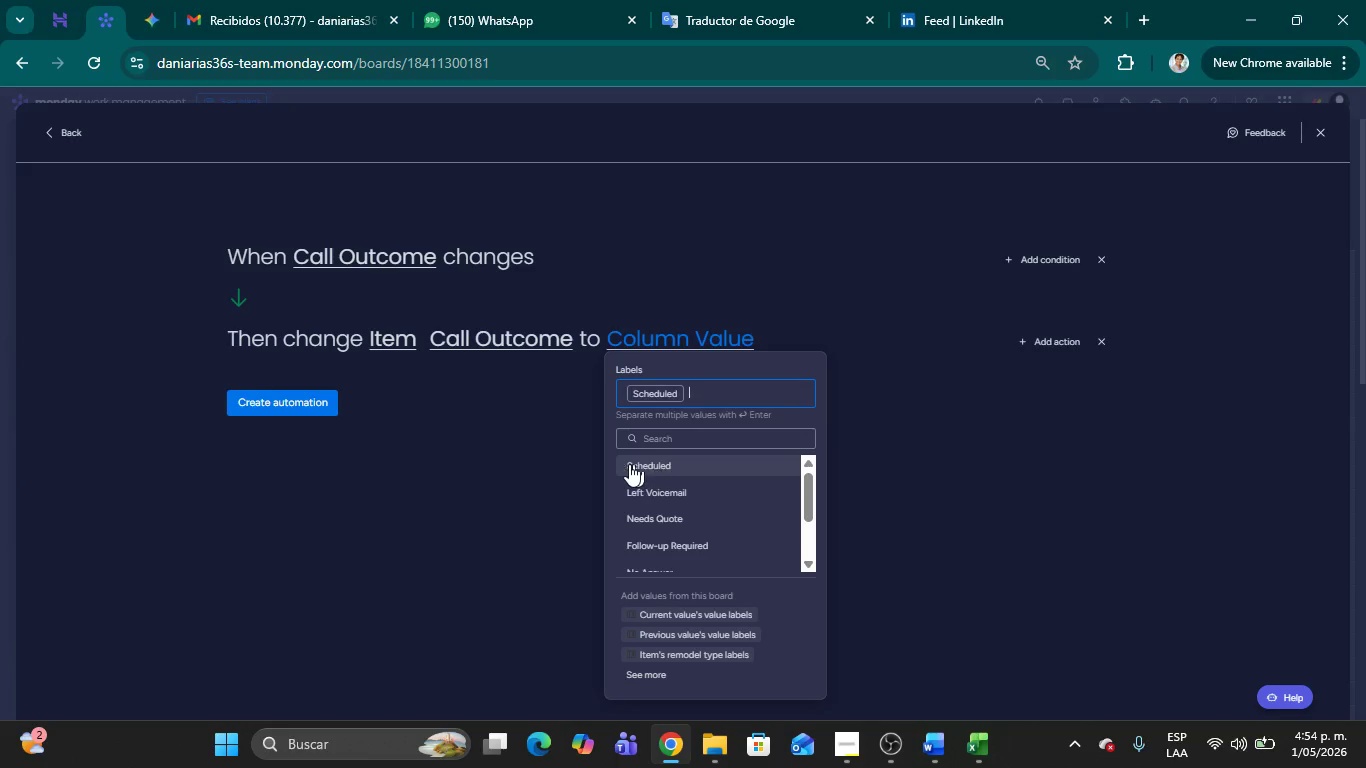 
left_click([523, 459])
 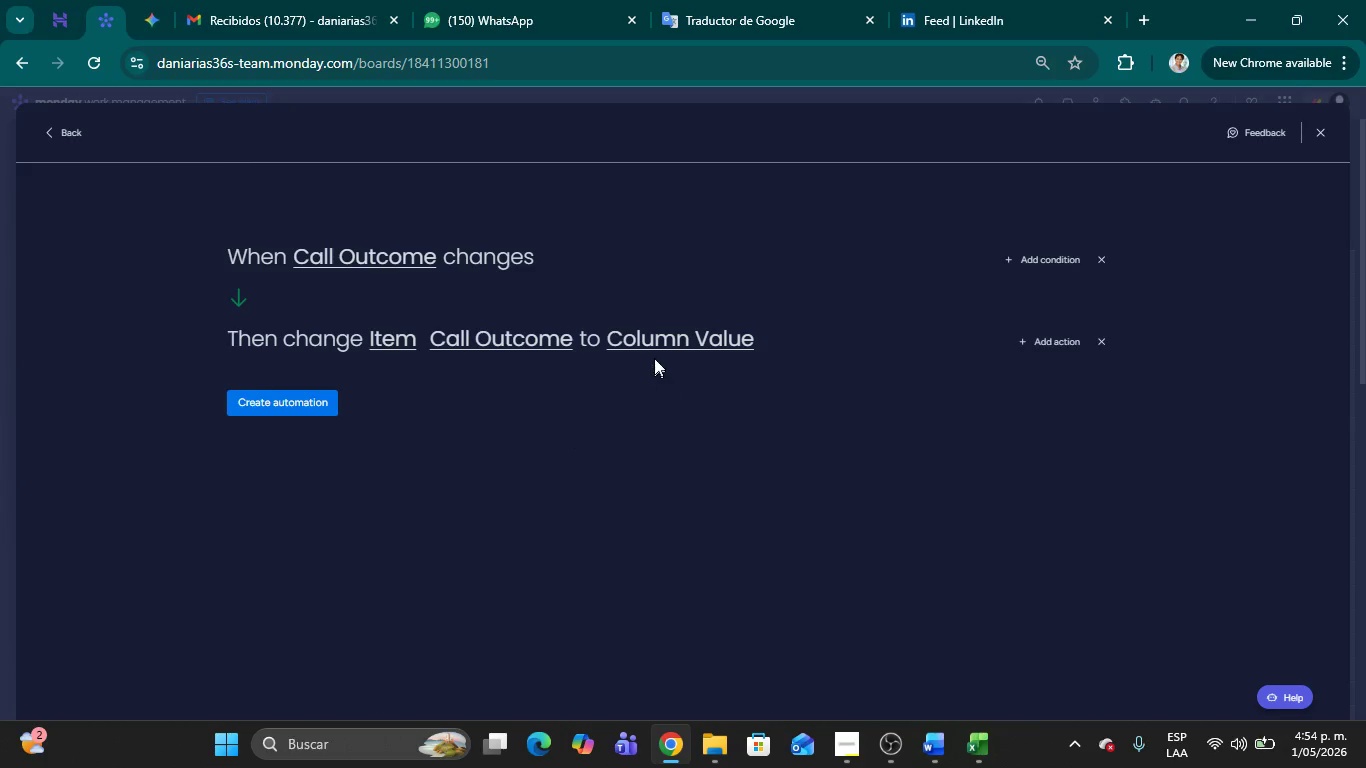 
left_click([655, 342])
 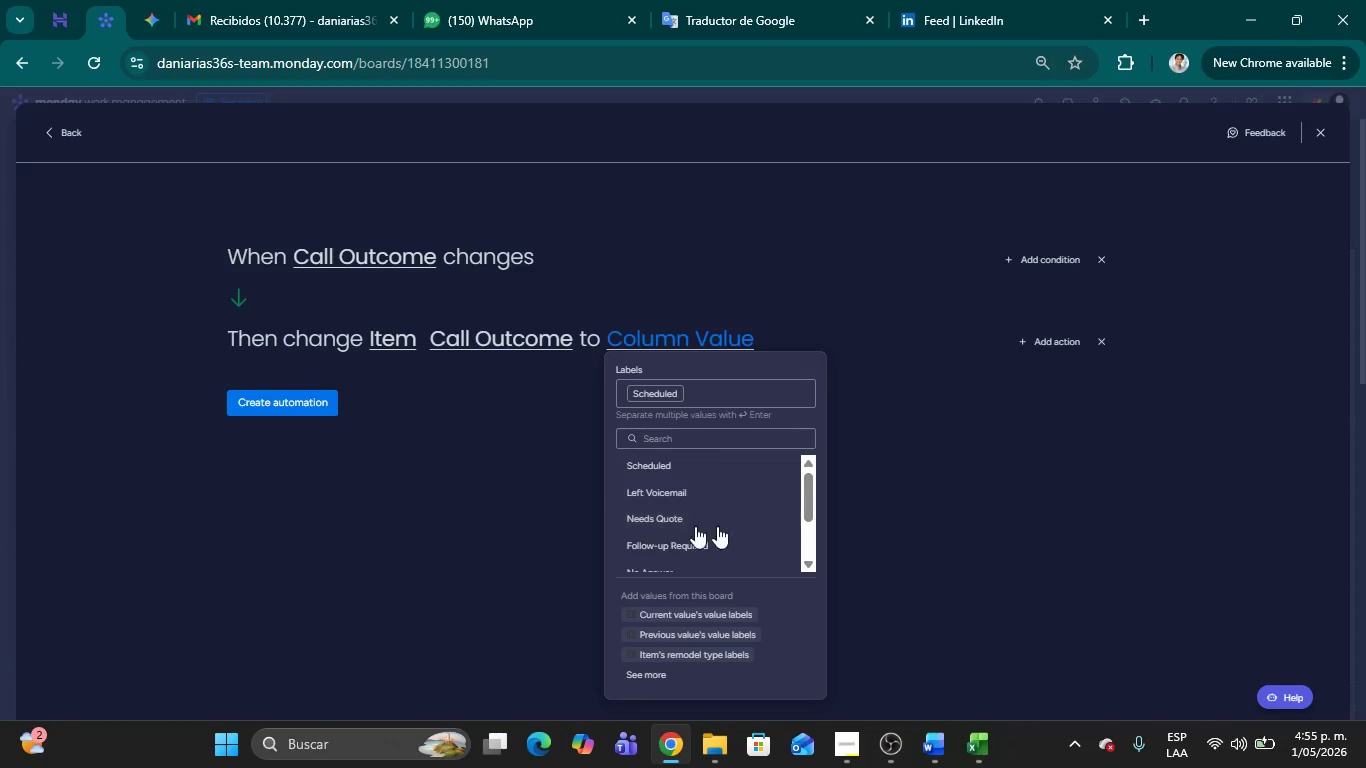 
left_click([923, 535])
 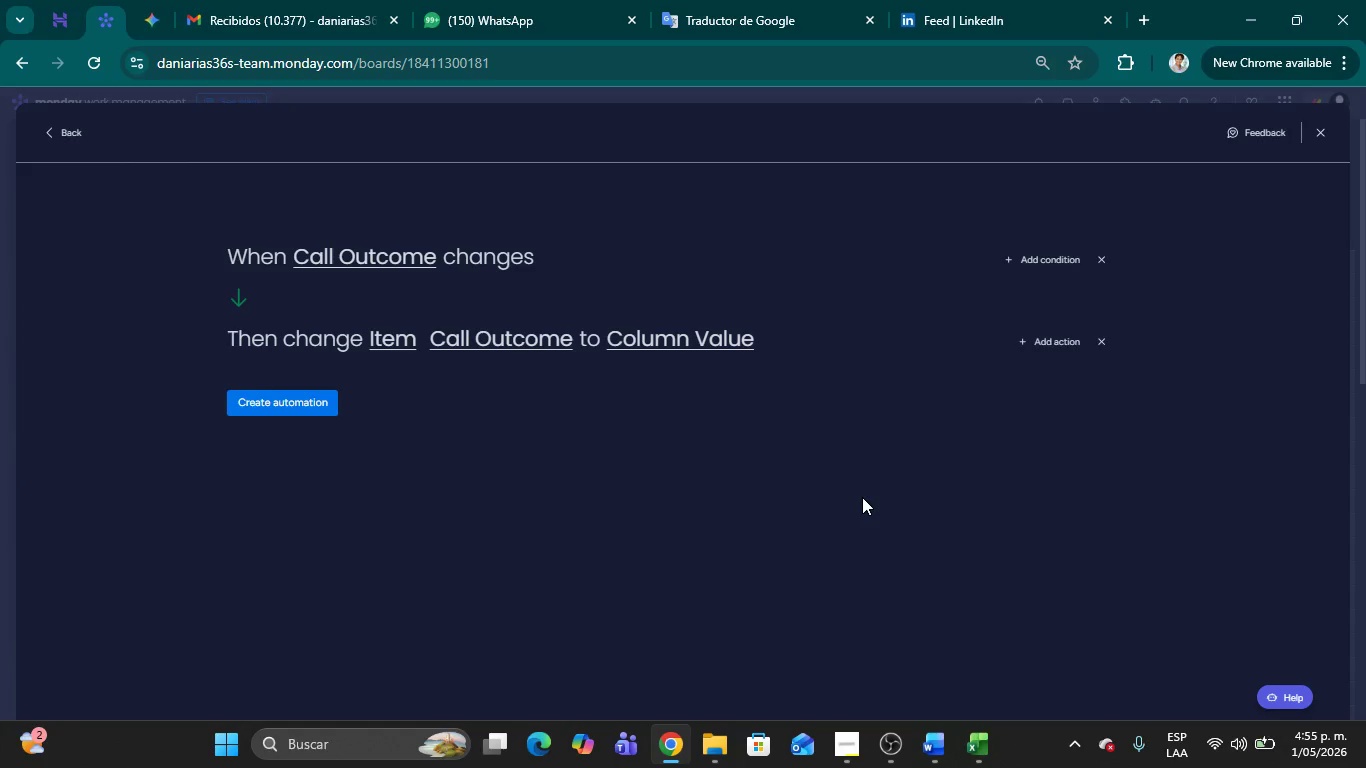 
wait(9.14)
 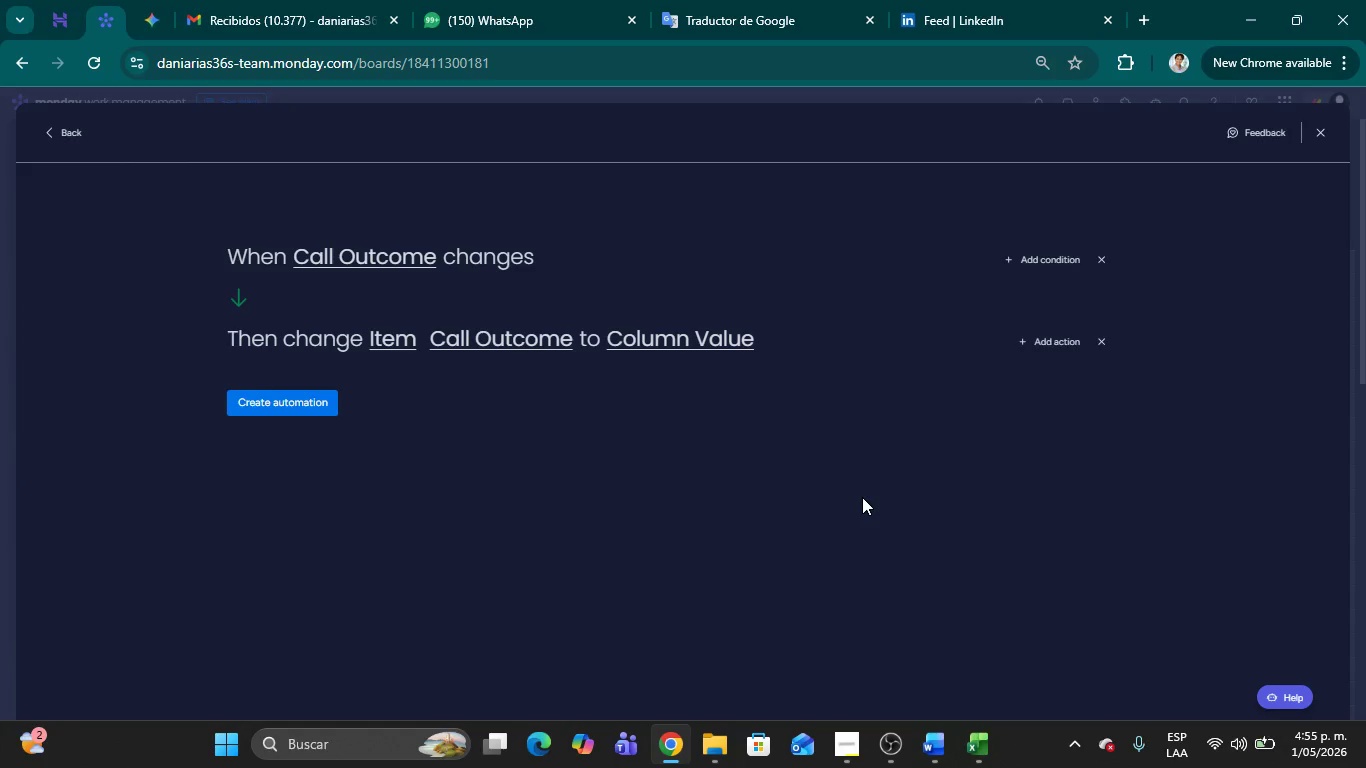 
left_click([1101, 344])
 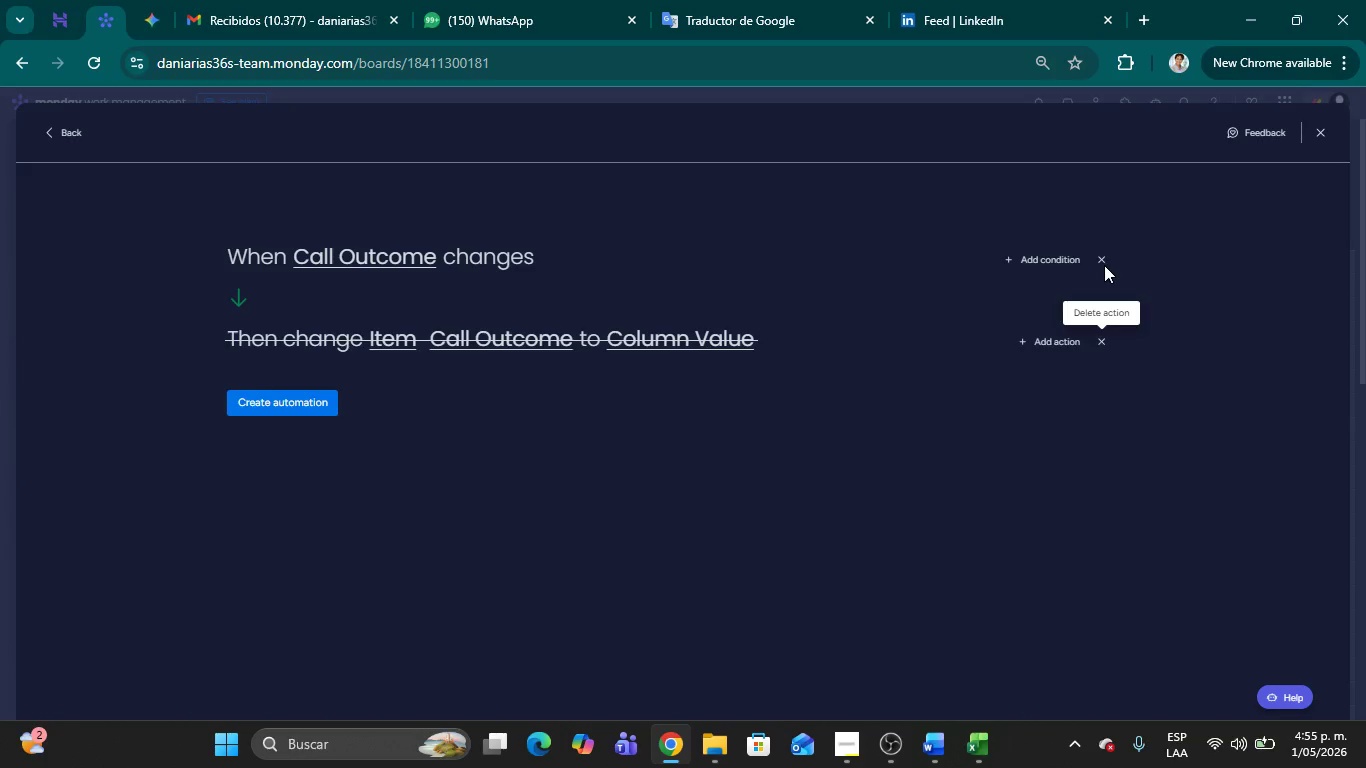 
left_click([1104, 265])
 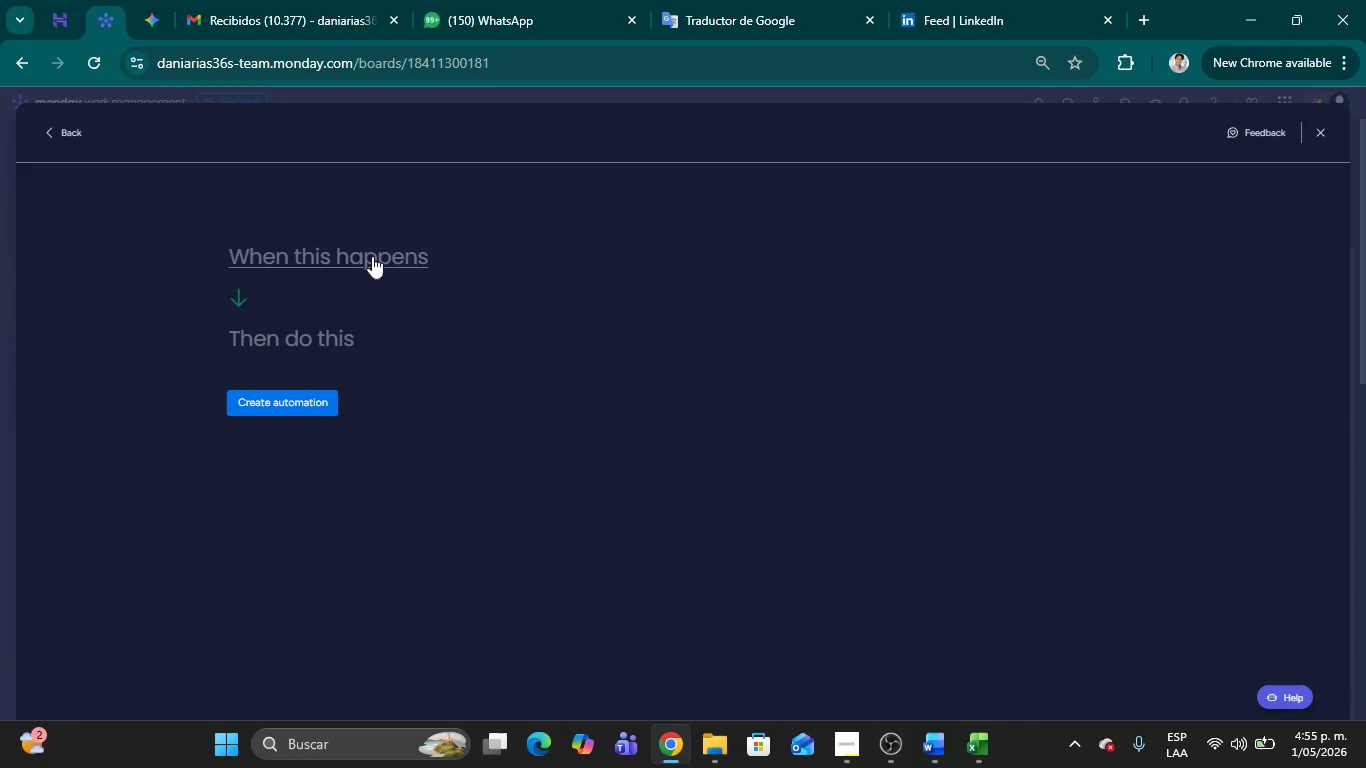 
left_click([368, 247])
 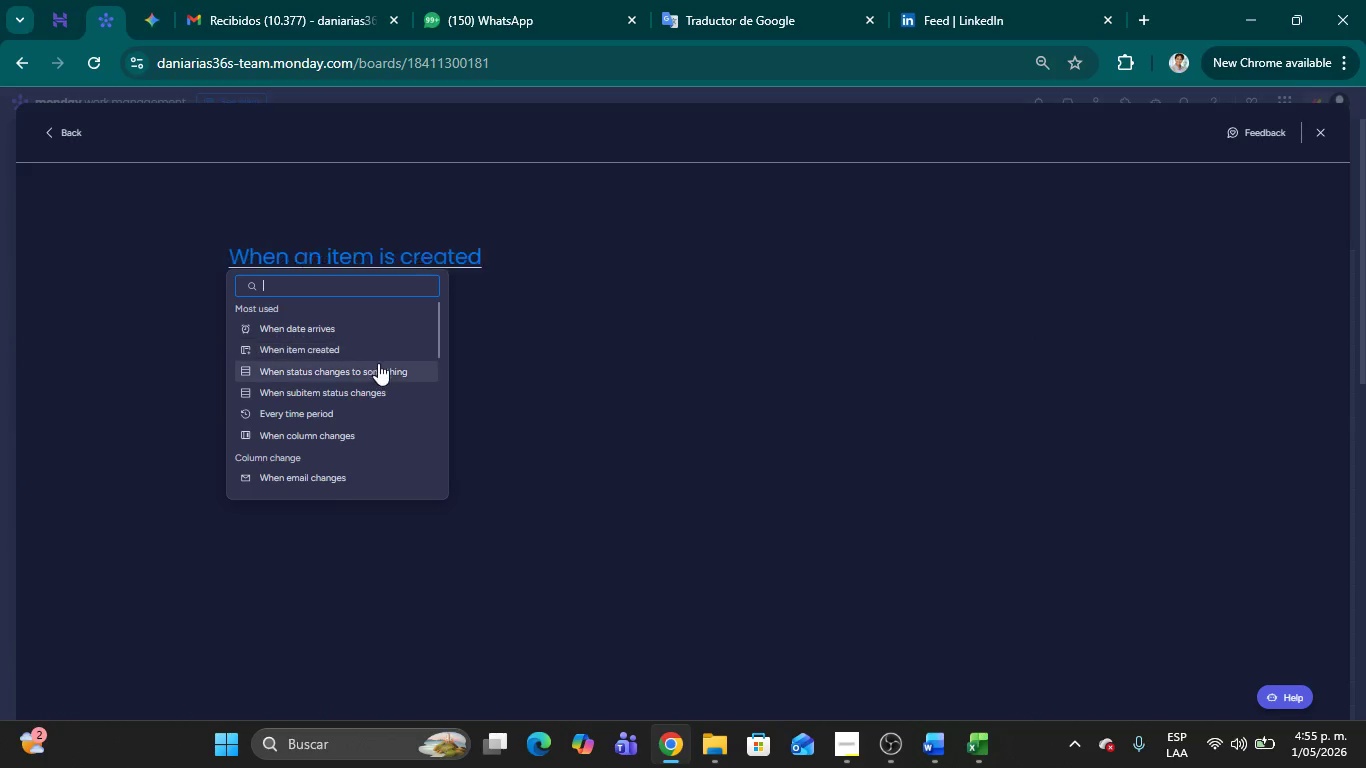 
scroll: coordinate [378, 369], scroll_direction: down, amount: 1.0
 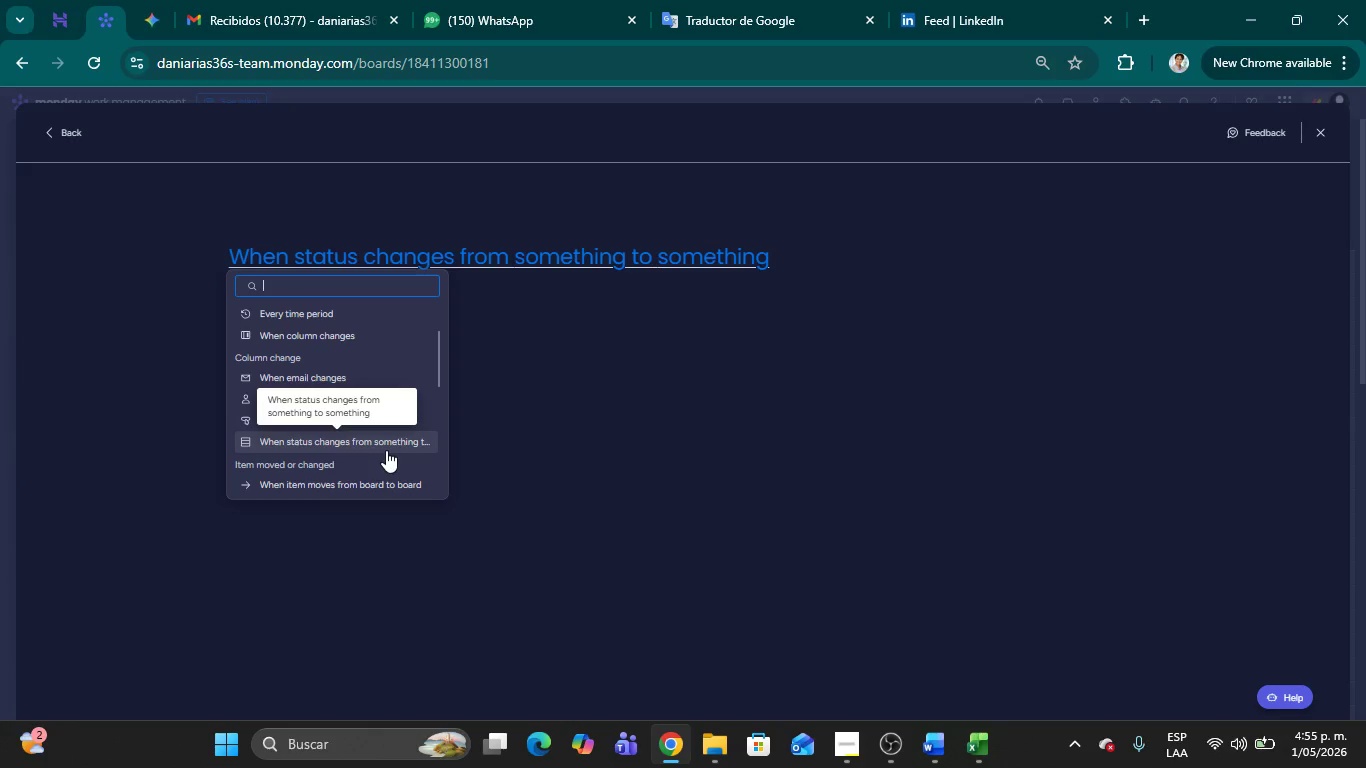 
left_click([385, 449])
 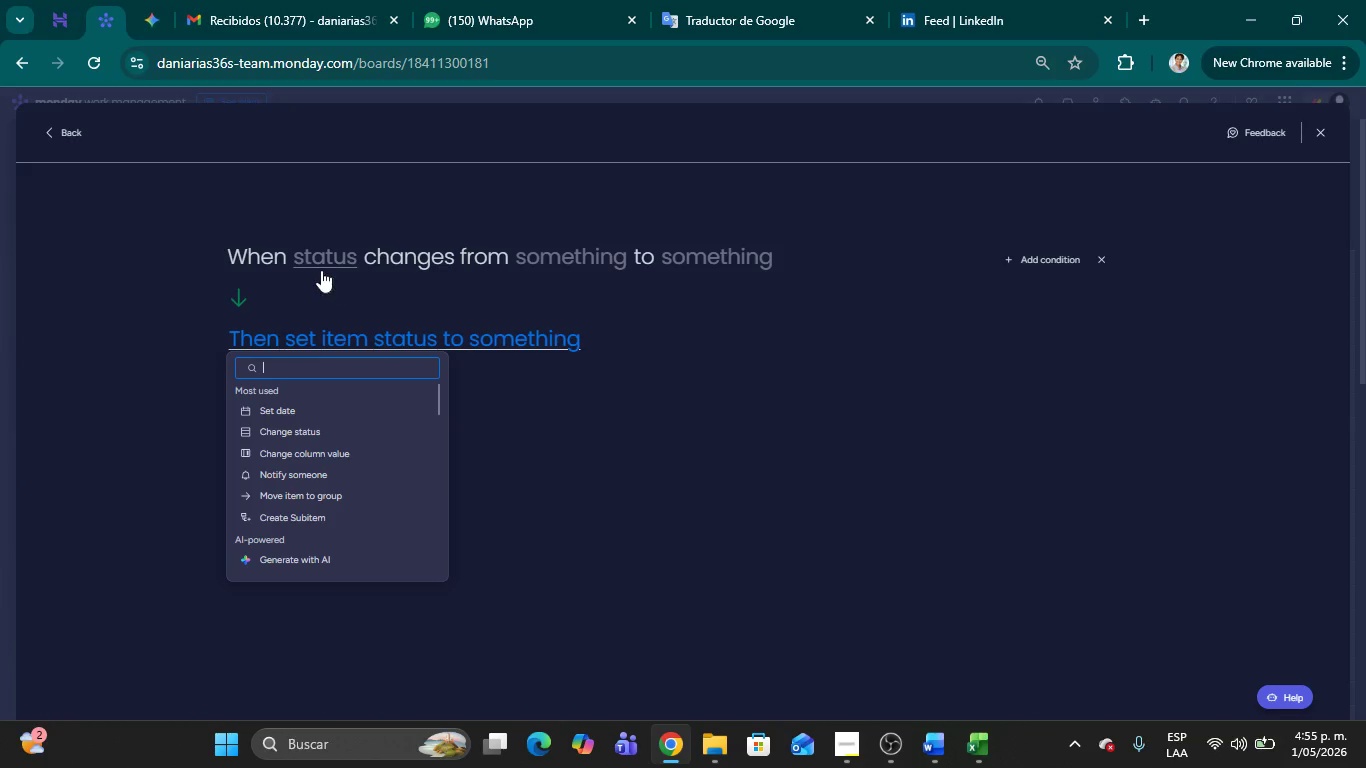 
left_click([321, 258])
 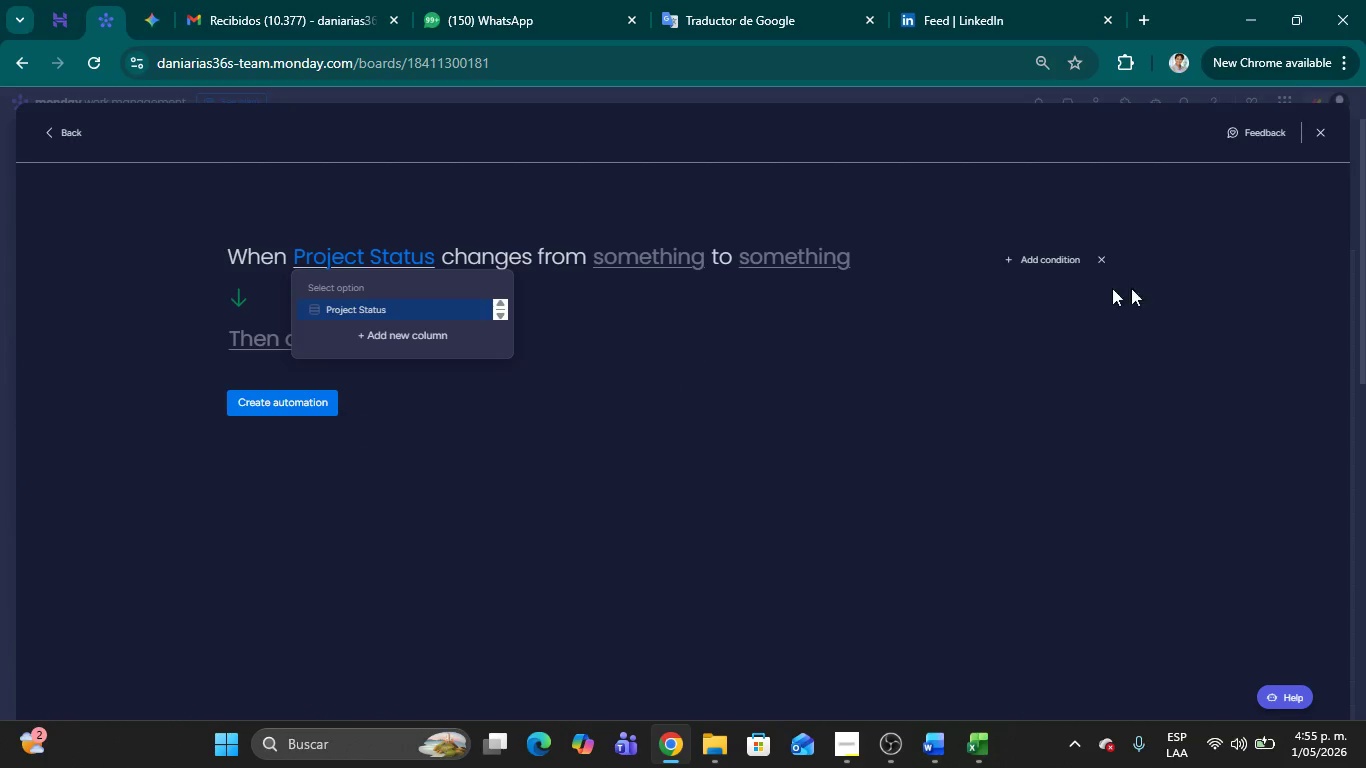 
left_click([1105, 262])
 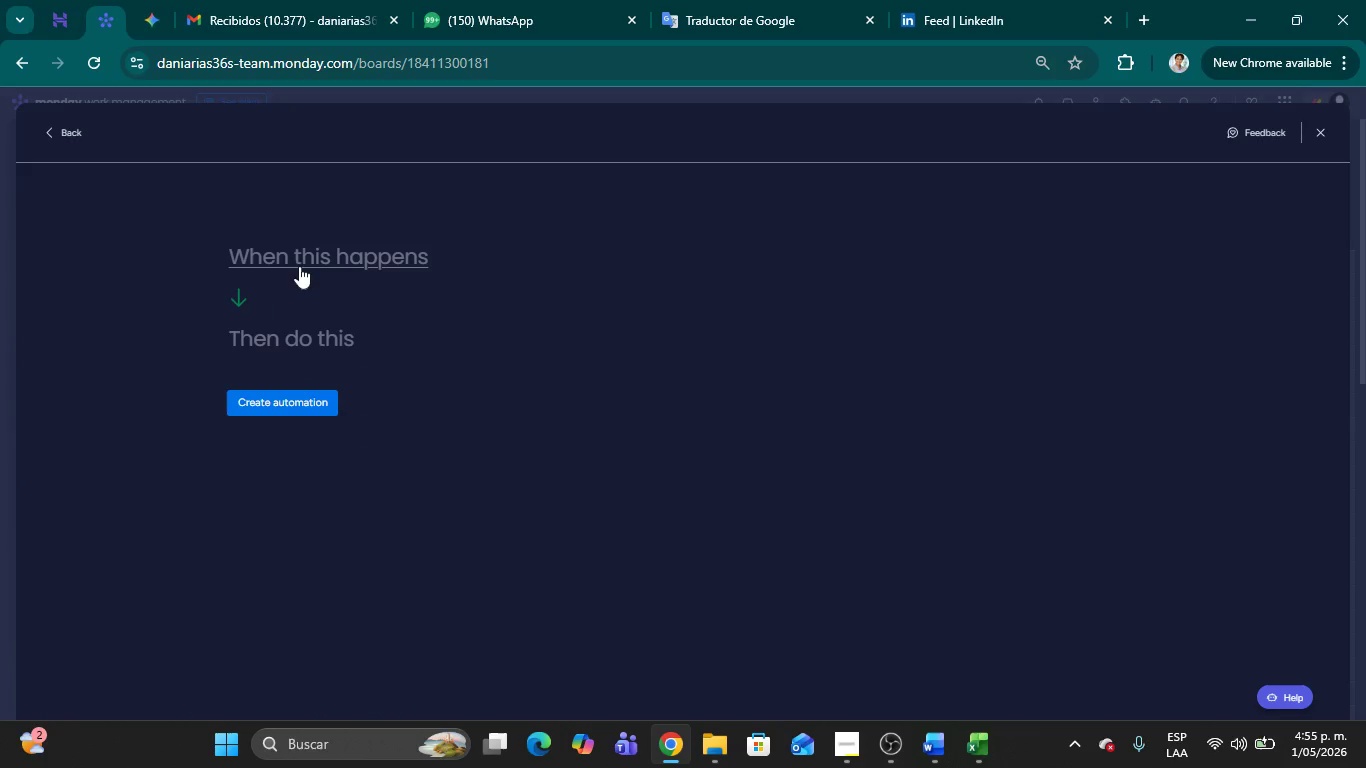 
left_click([296, 262])
 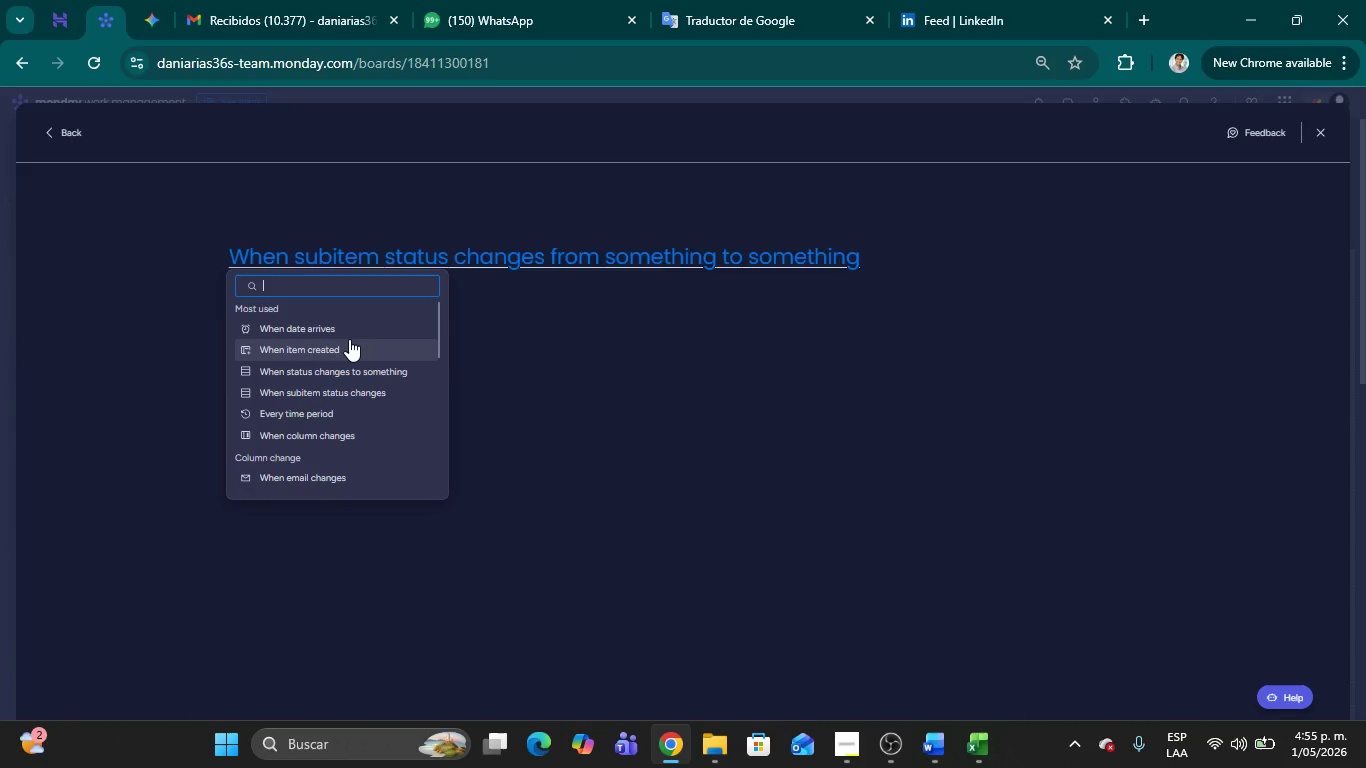 
type(col)
 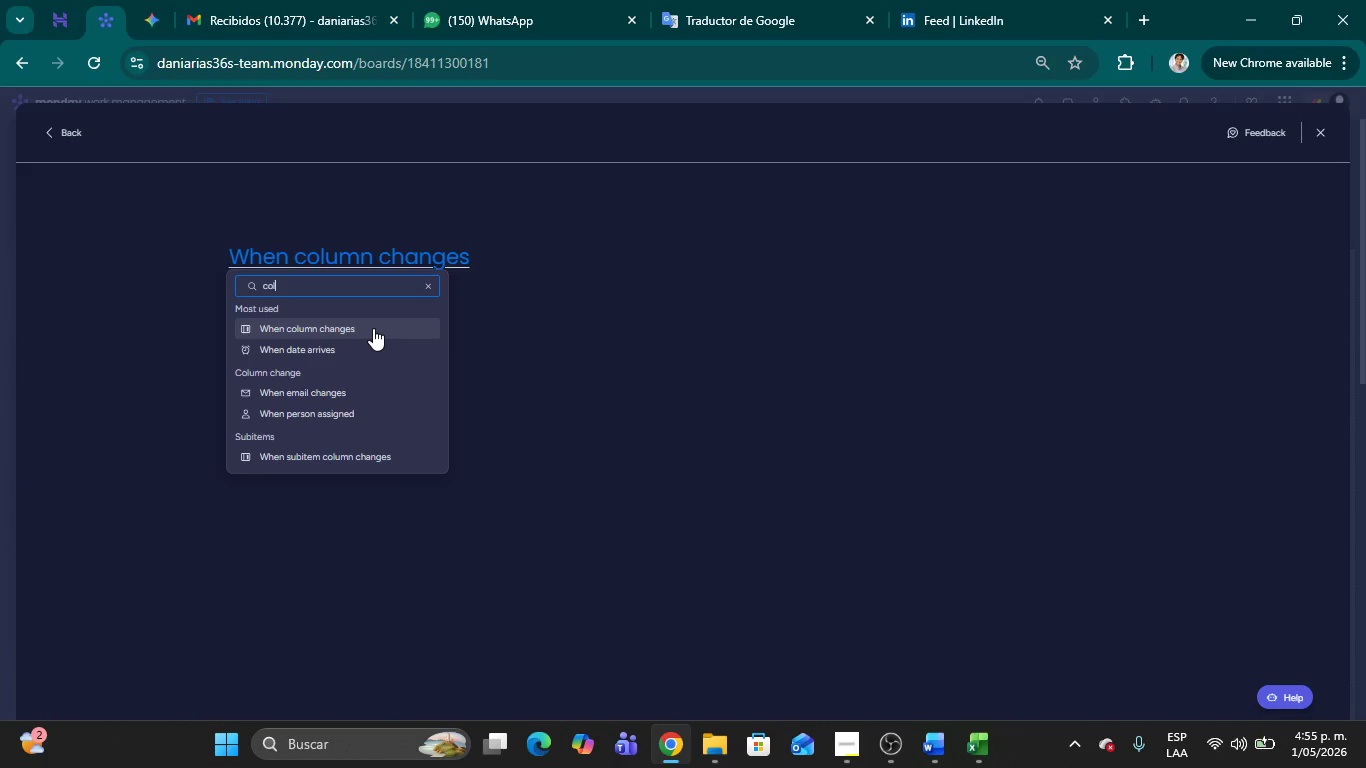 
left_click([373, 328])
 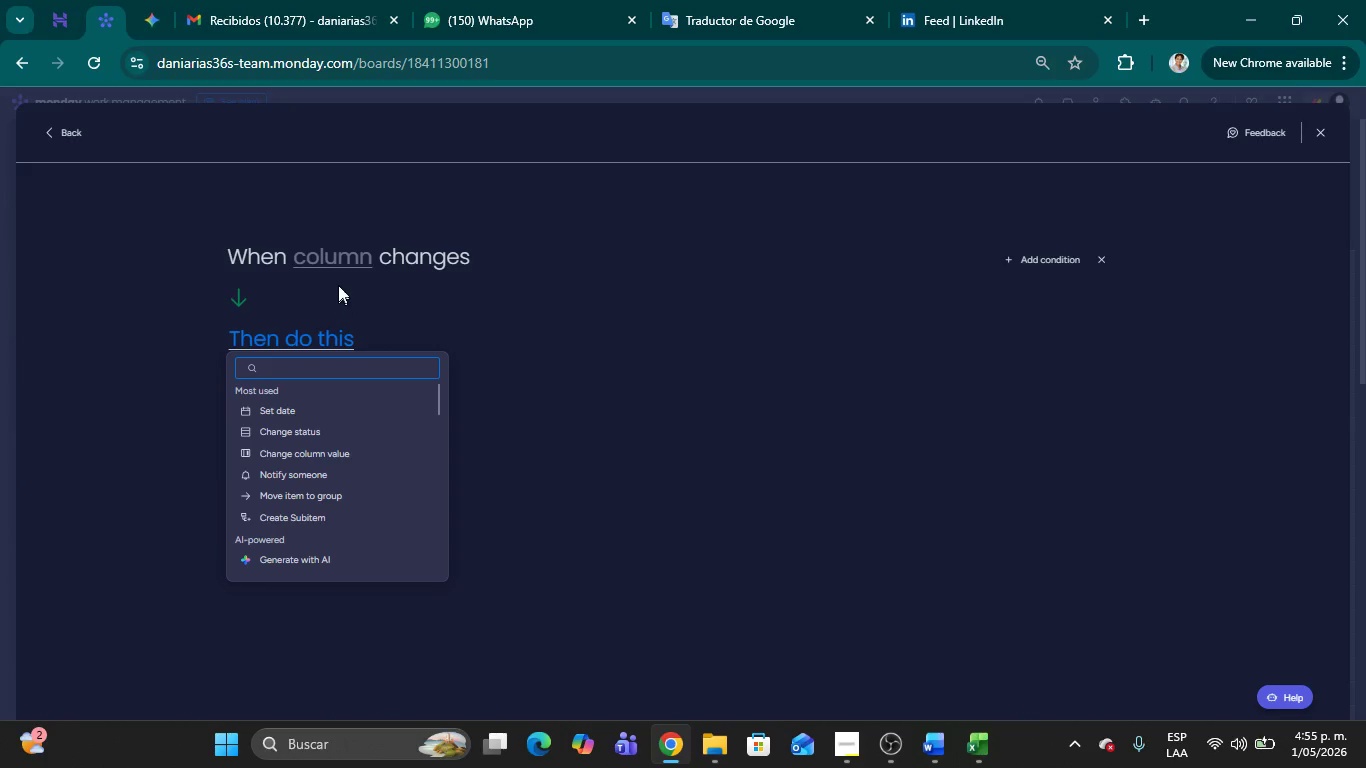 
left_click([338, 267])
 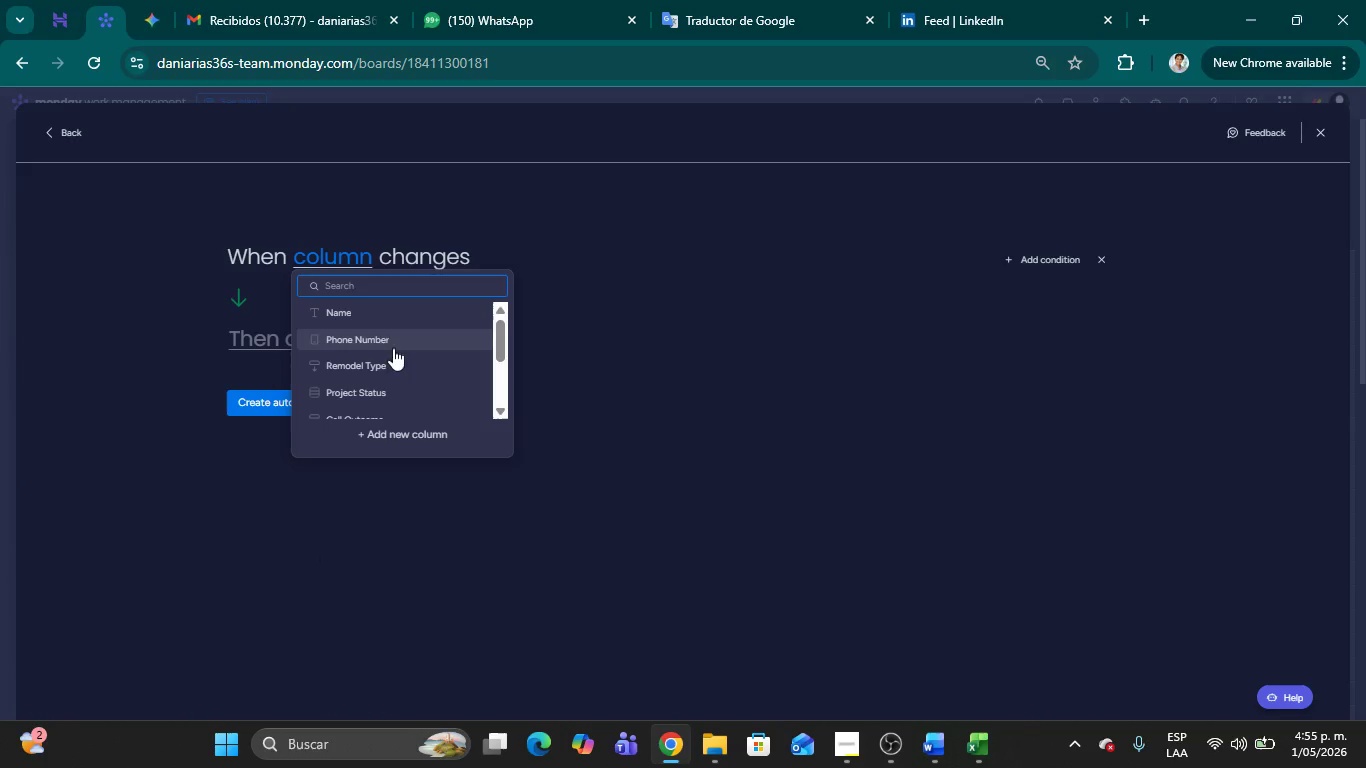 
scroll: coordinate [397, 359], scroll_direction: down, amount: 1.0
 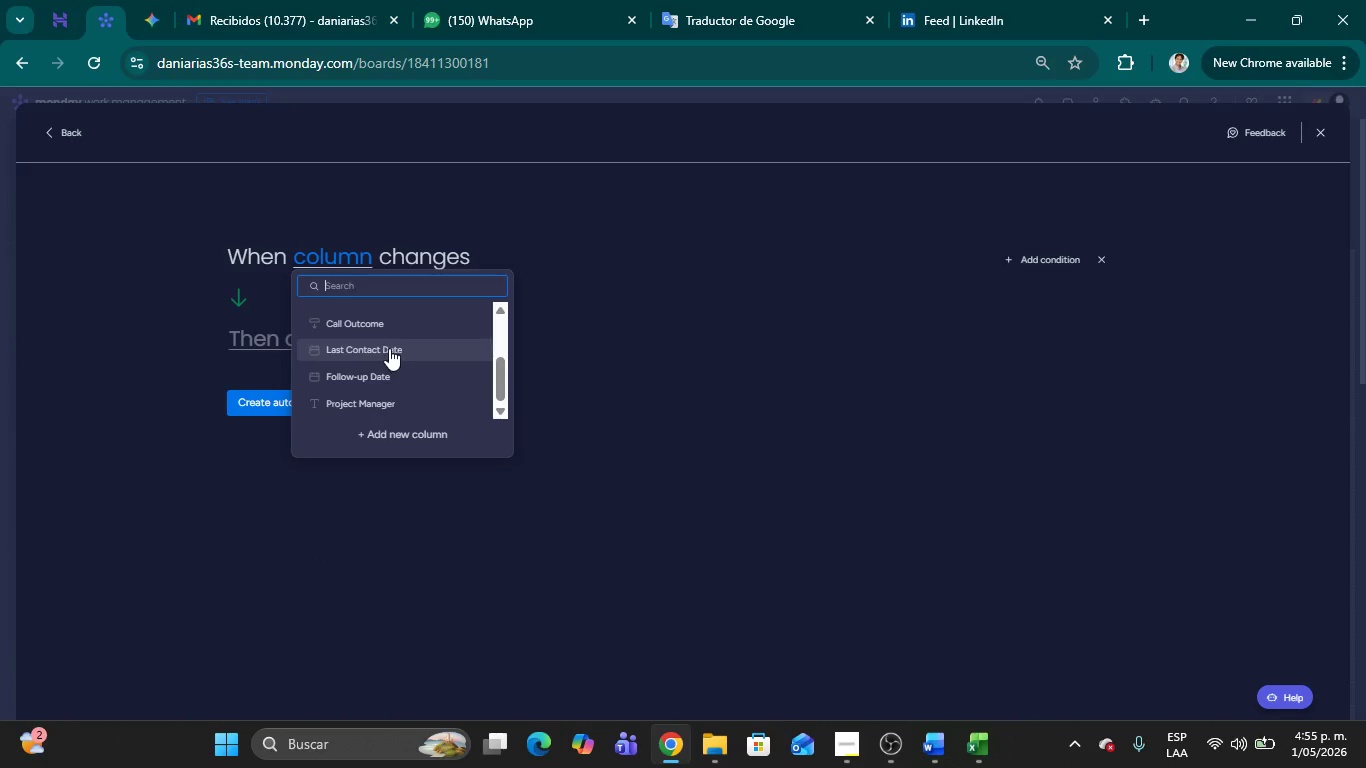 
left_click([380, 332])
 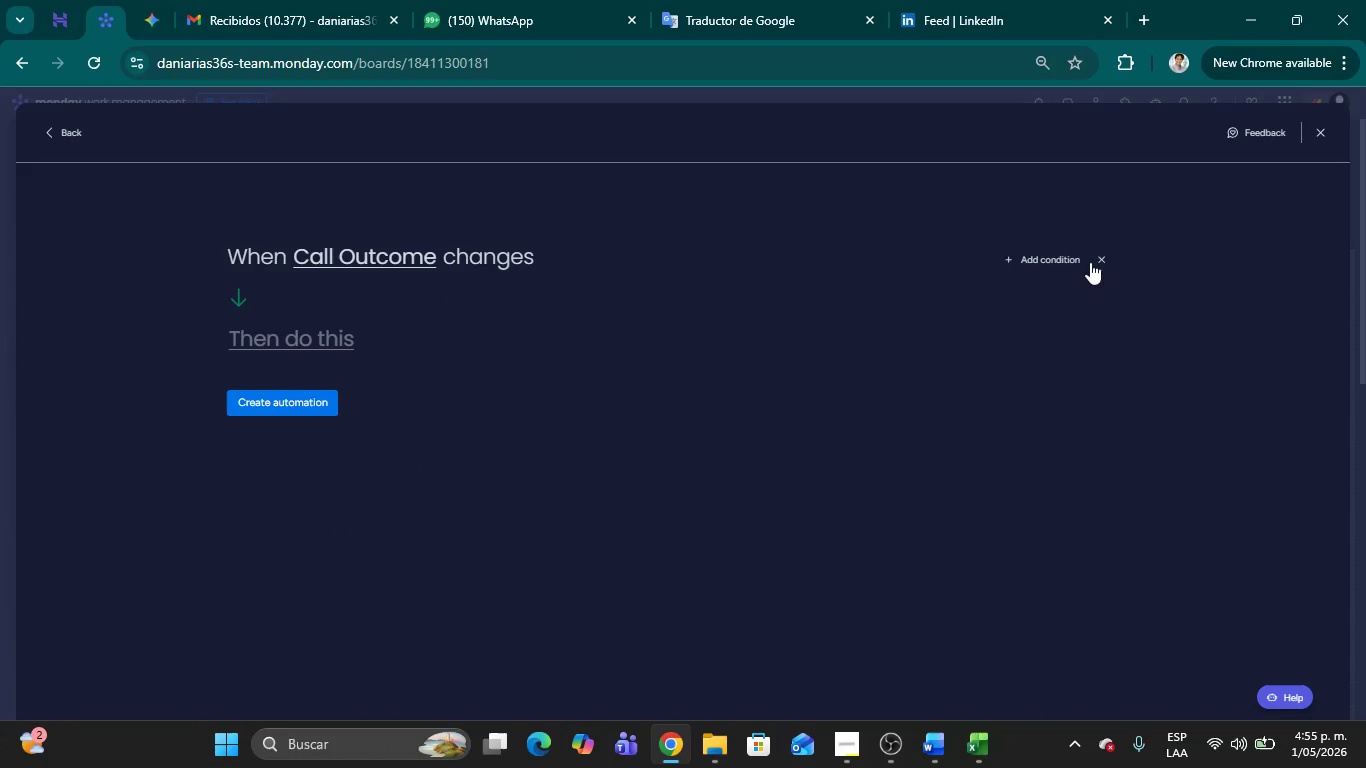 
left_click([1029, 264])
 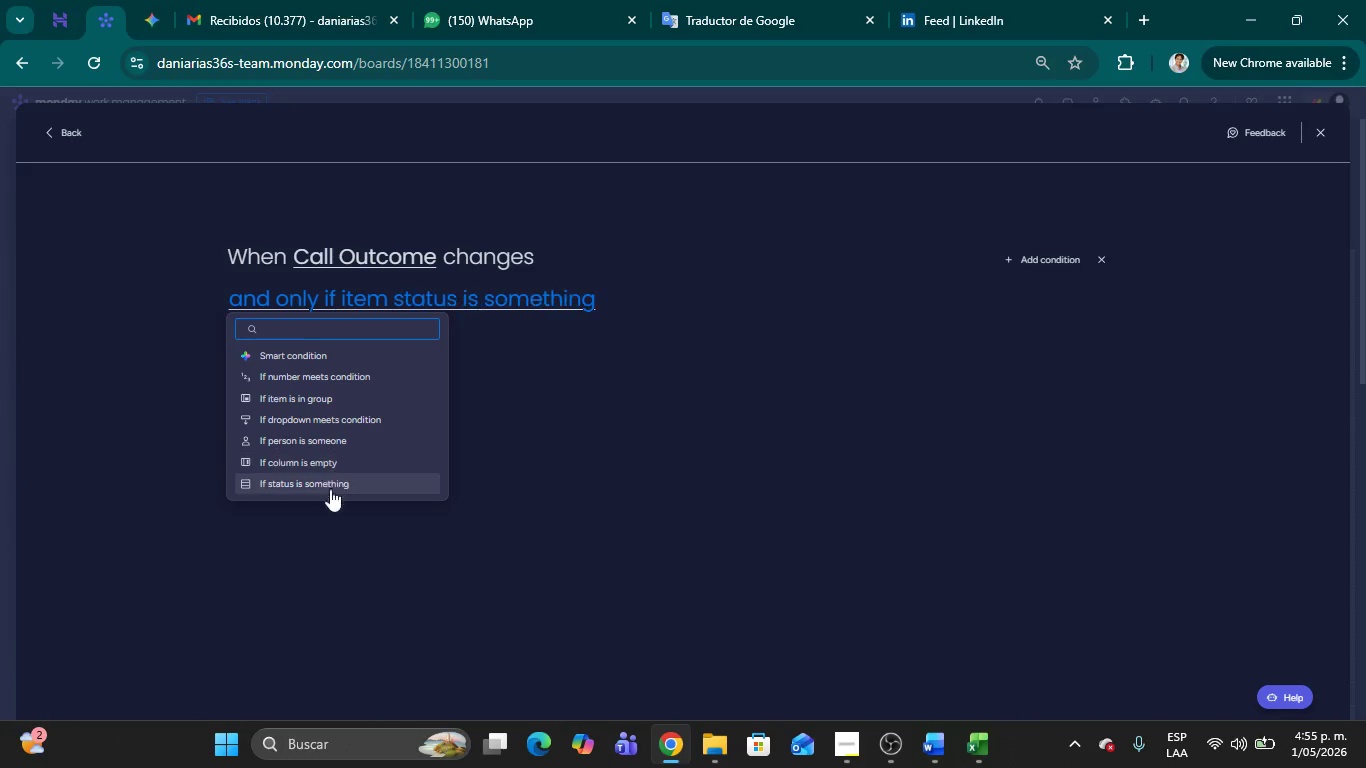 
left_click([316, 485])
 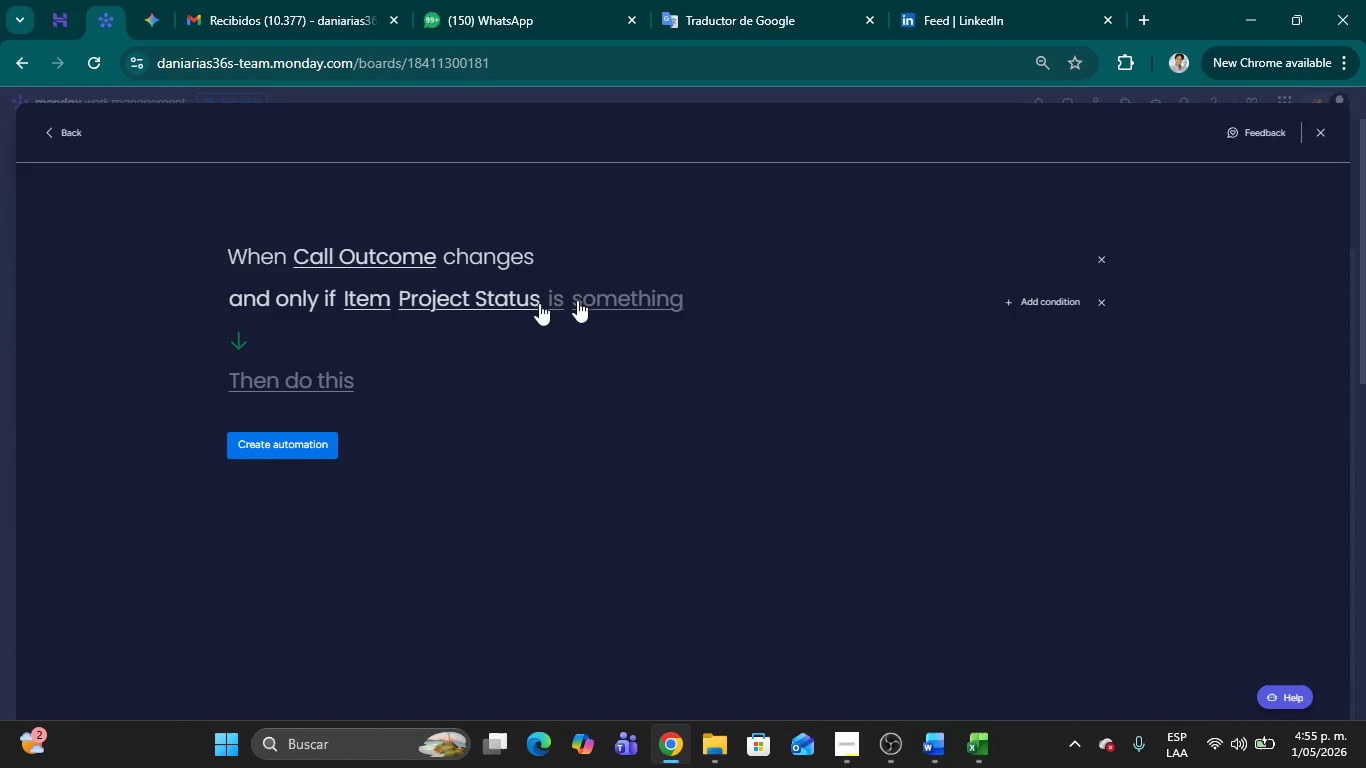 
left_click([554, 304])
 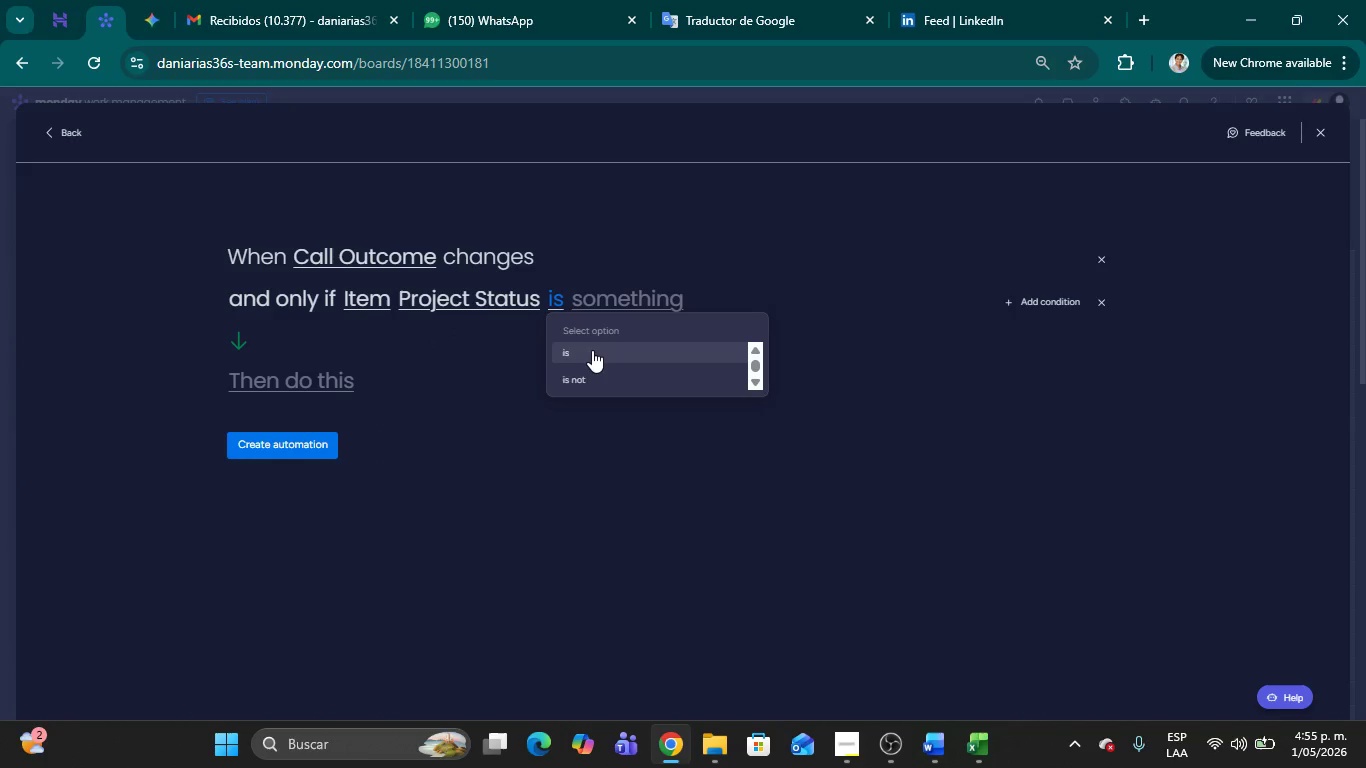 
double_click([618, 299])
 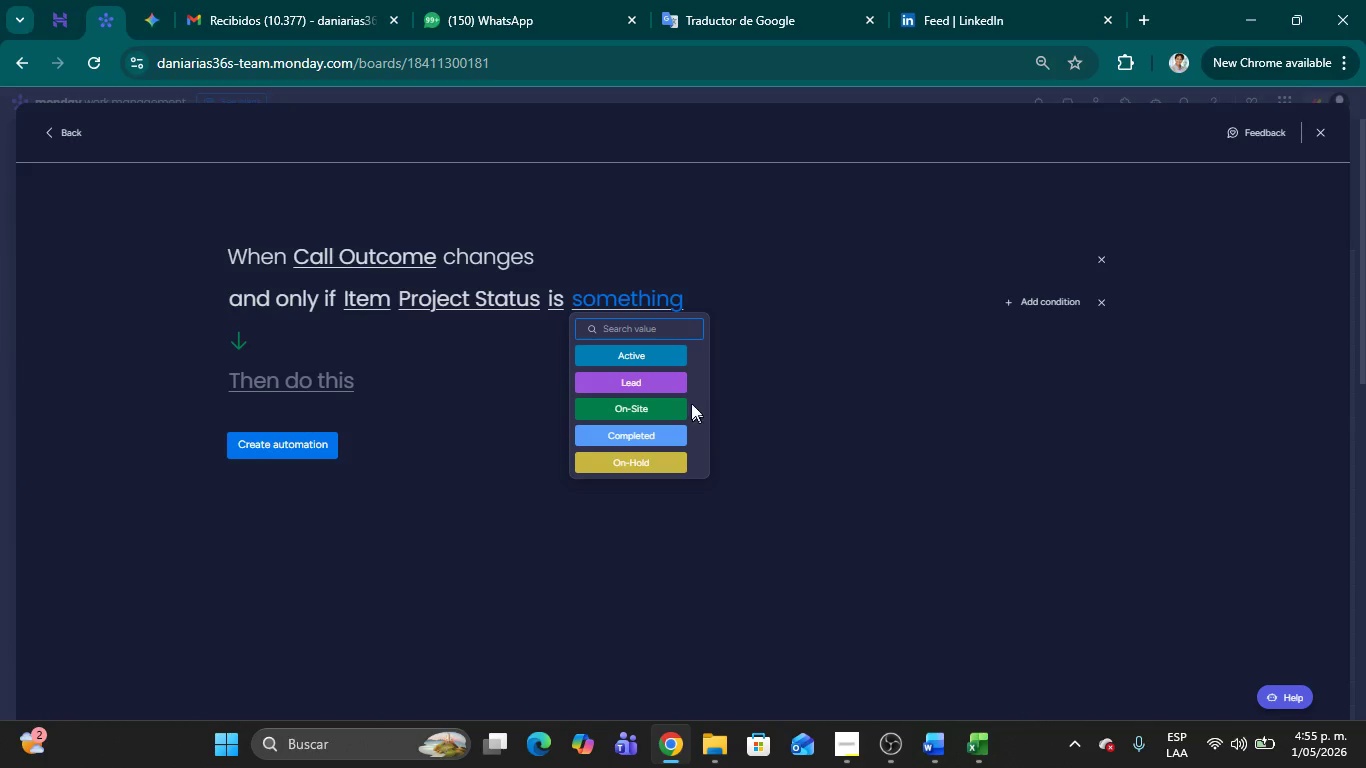 
wait(6.8)
 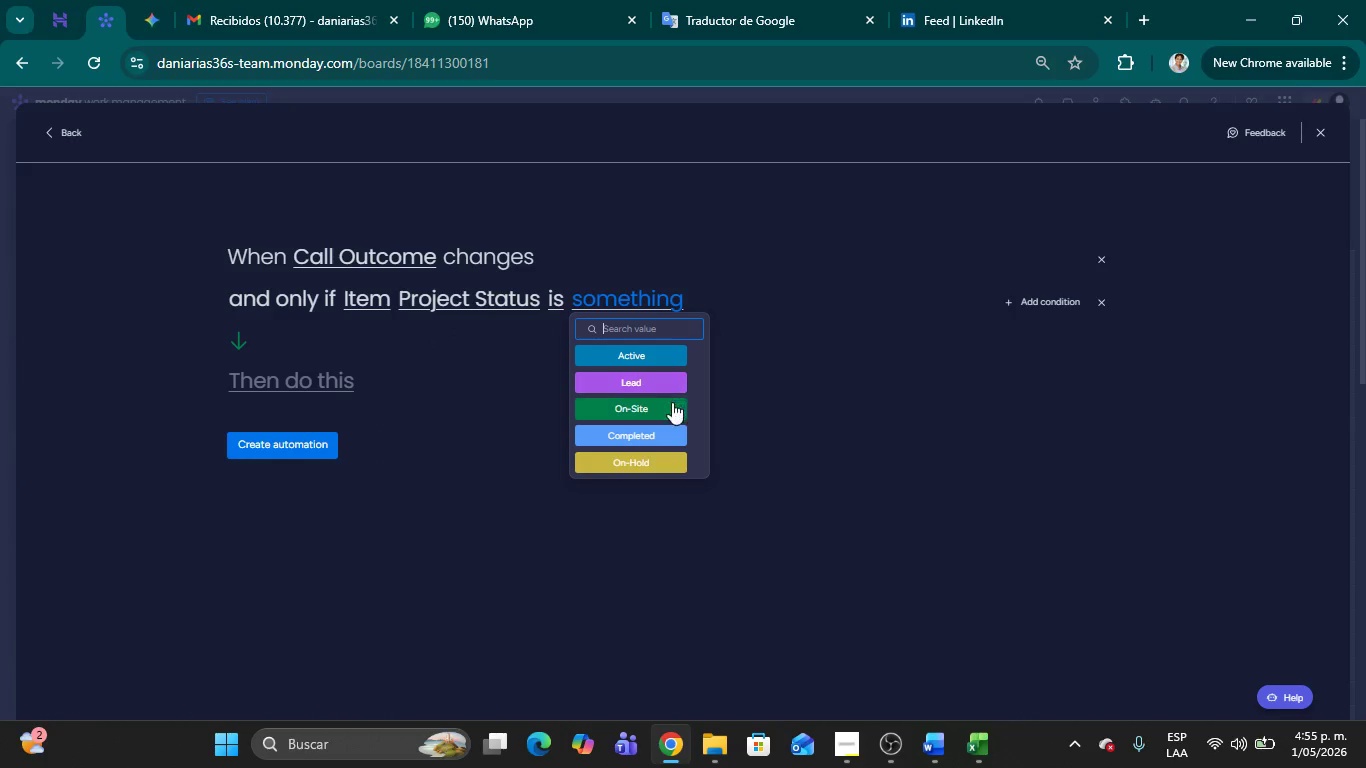 
left_click([1096, 303])
 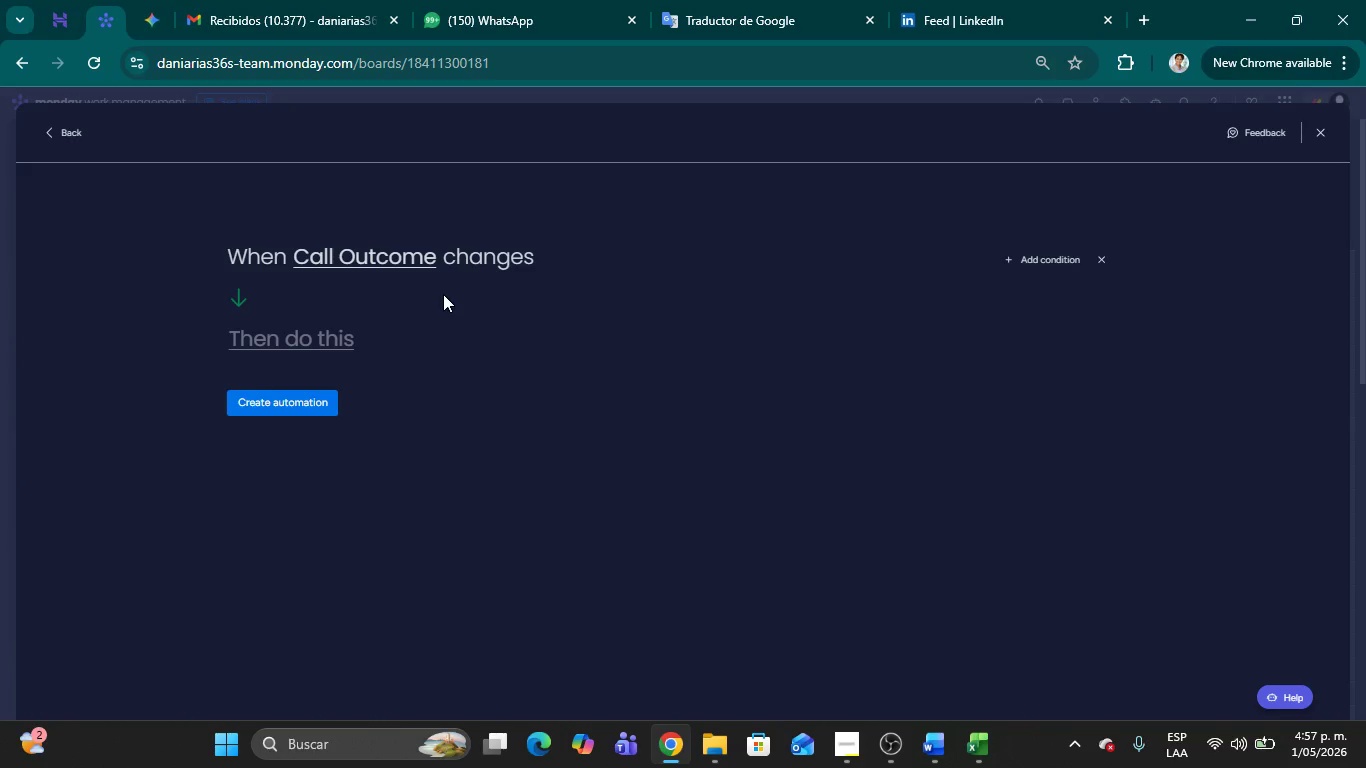 
wait(101.12)
 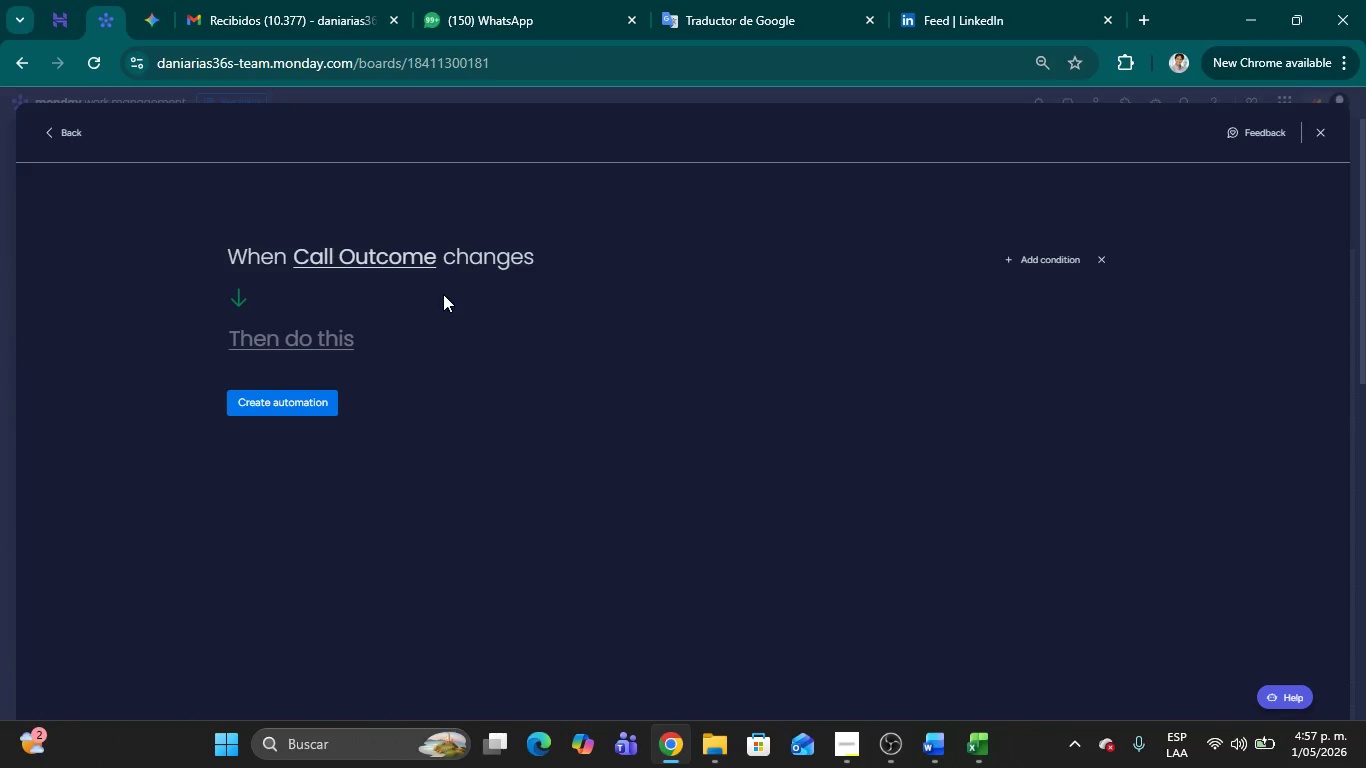 
left_click([1015, 257])
 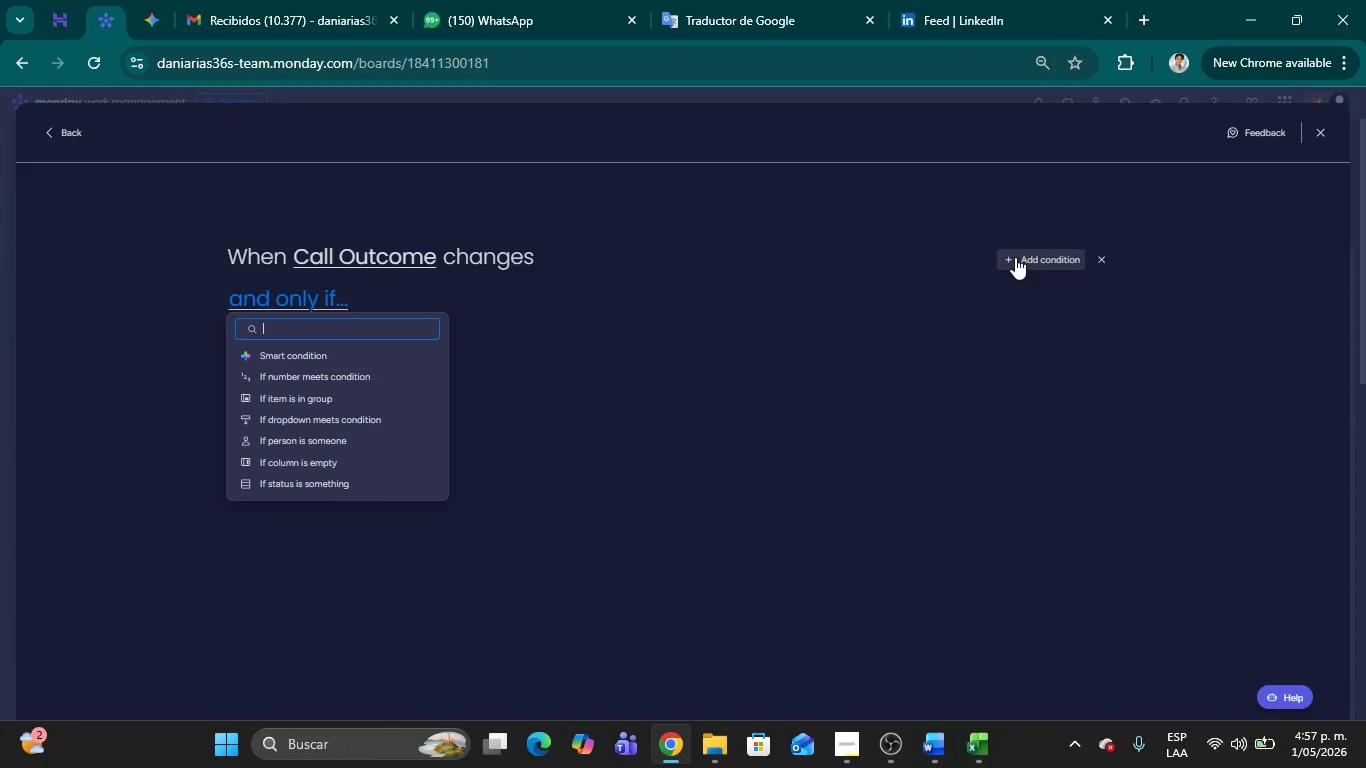 
wait(27.03)
 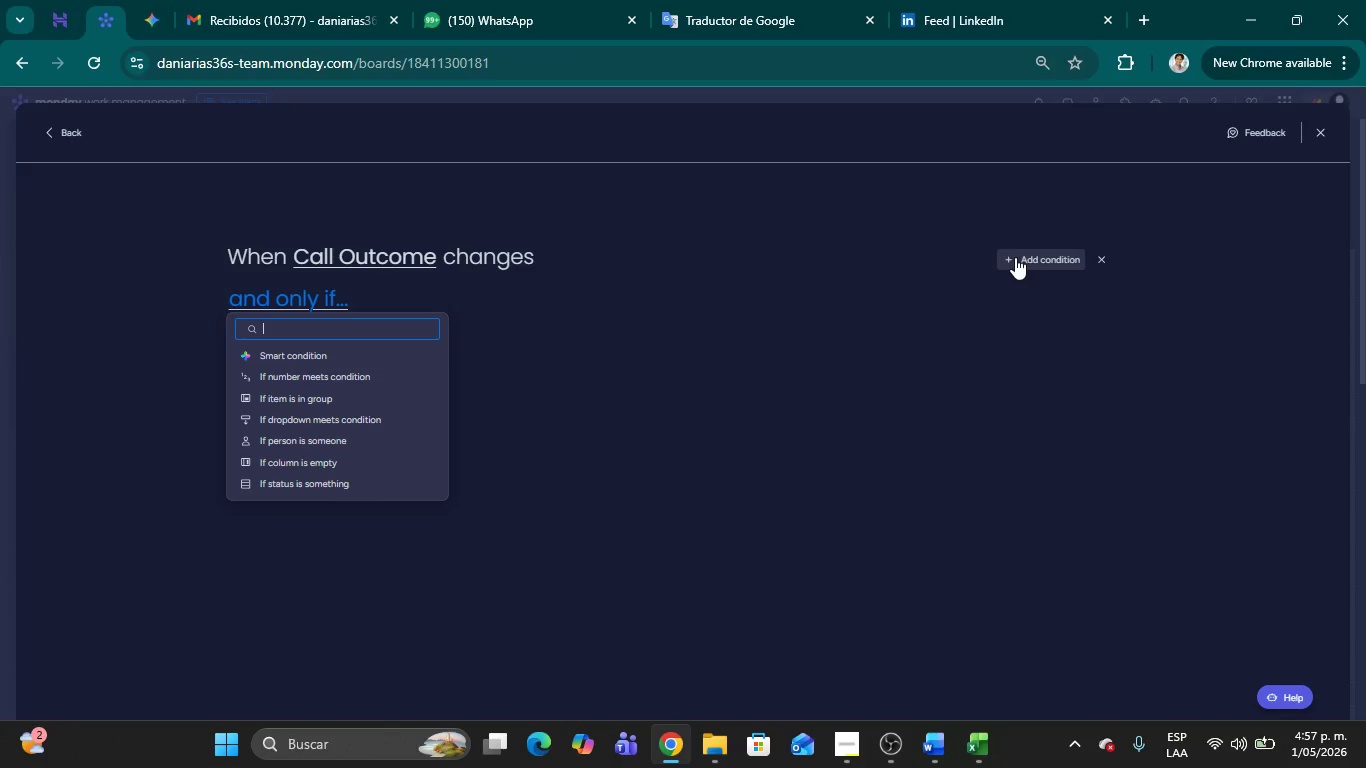 
left_click([359, 485])
 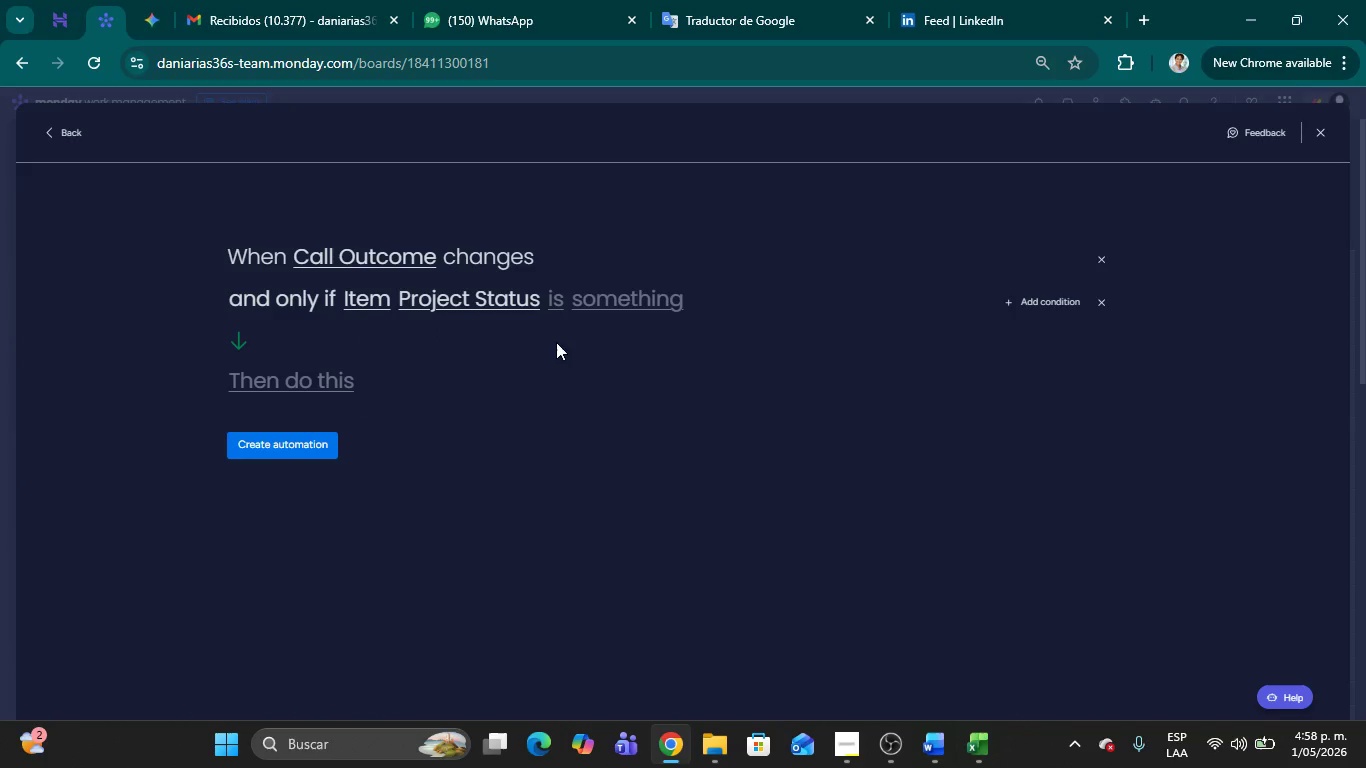 
left_click([629, 291])
 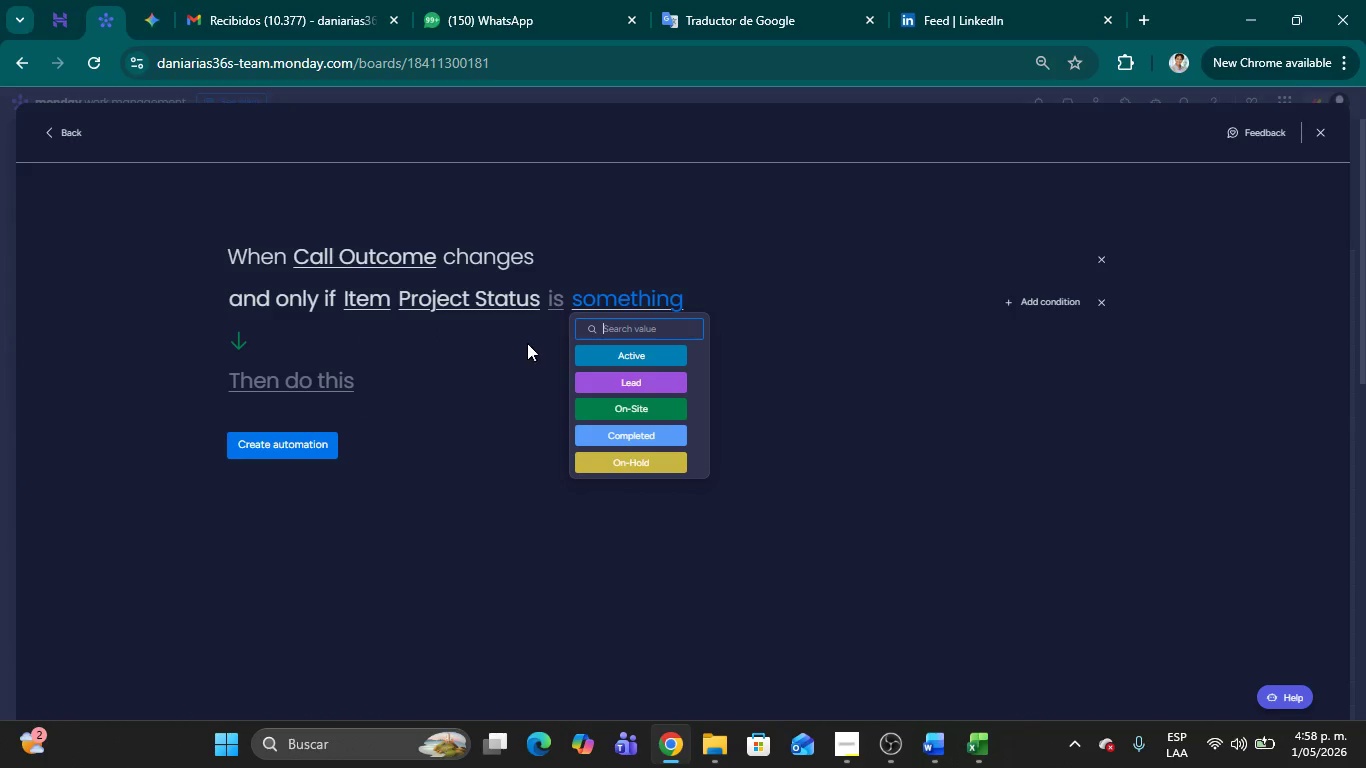 
left_click([463, 301])
 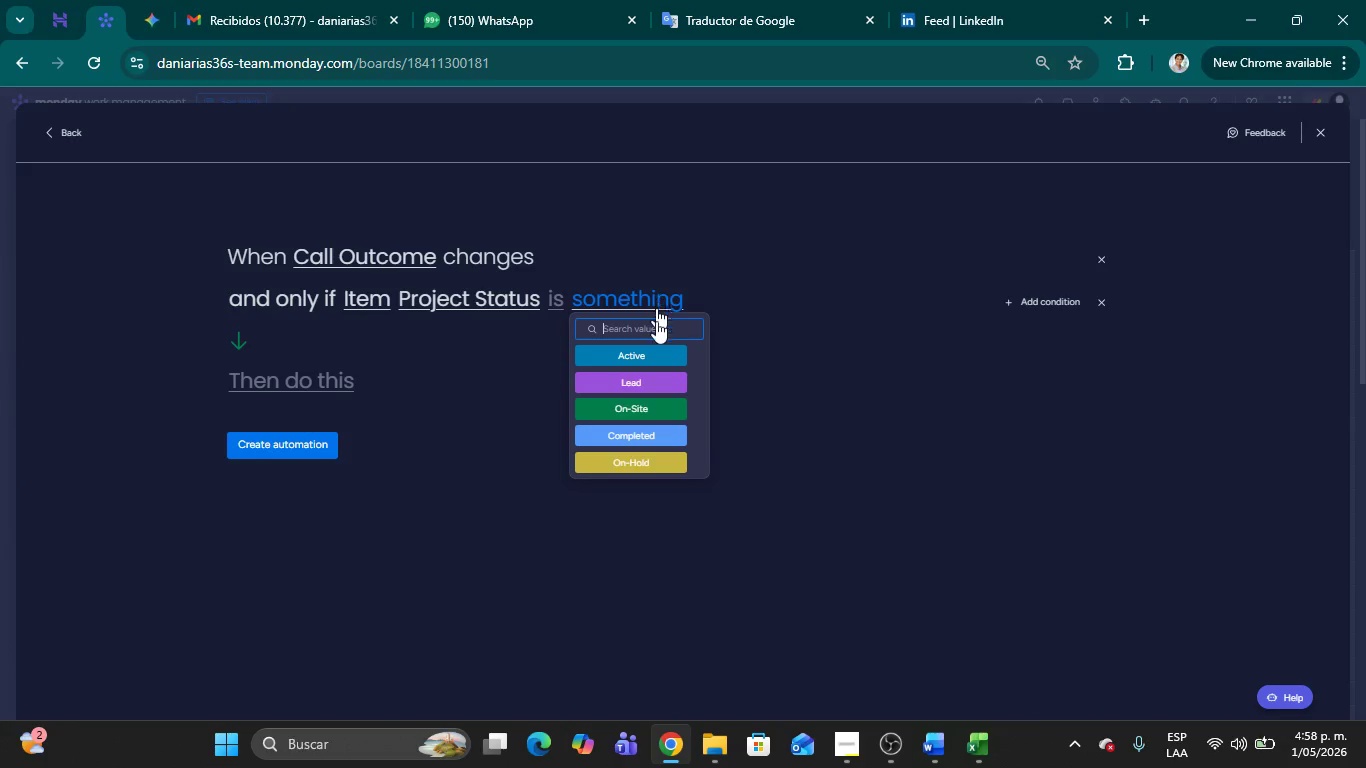 
left_click([792, 408])
 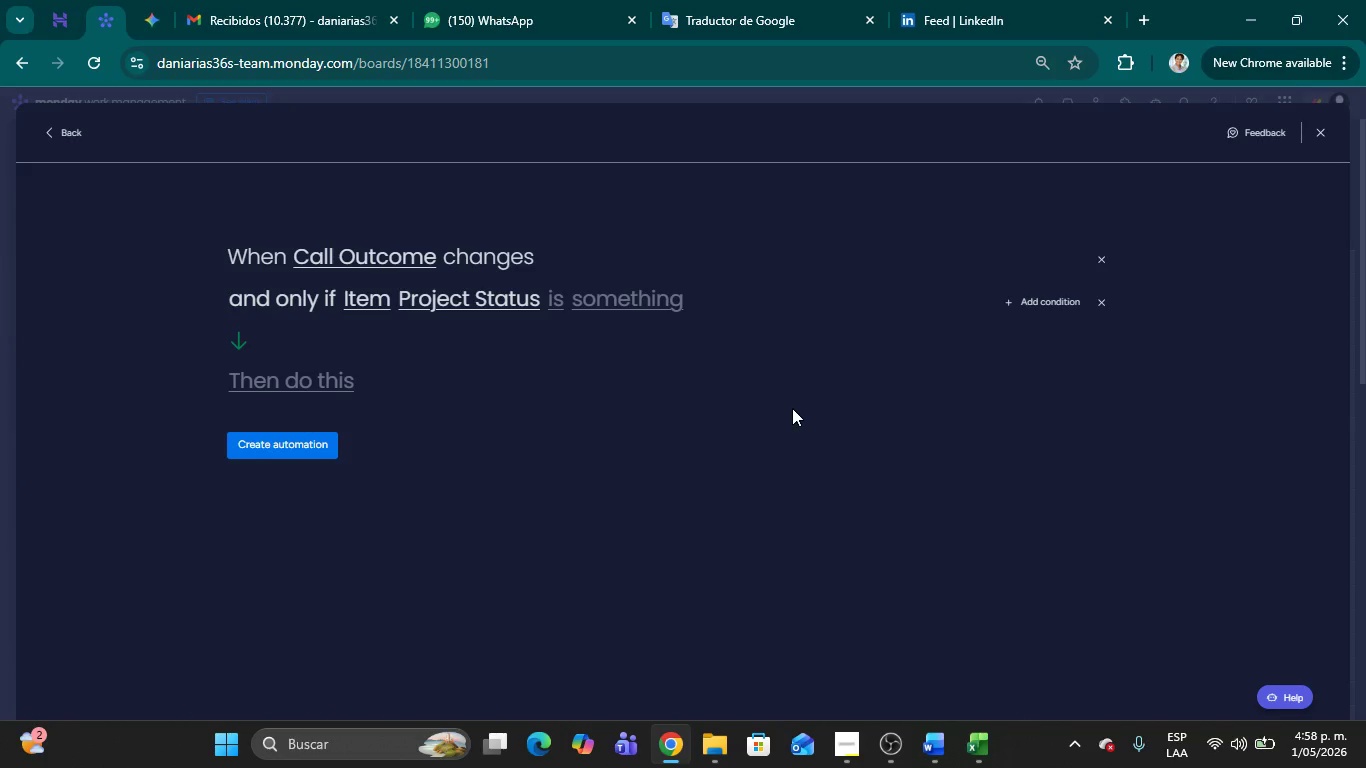 
wait(6.17)
 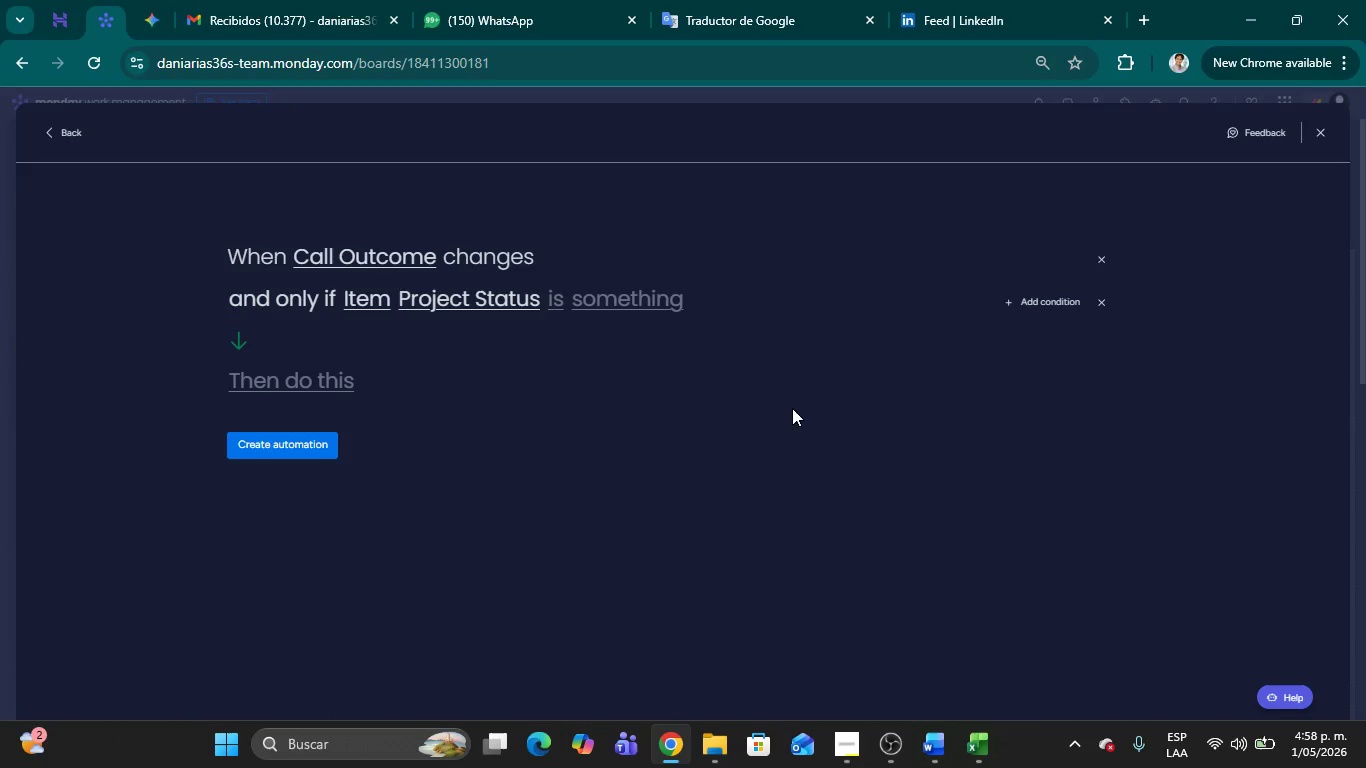 
mouse_move([1060, 310])
 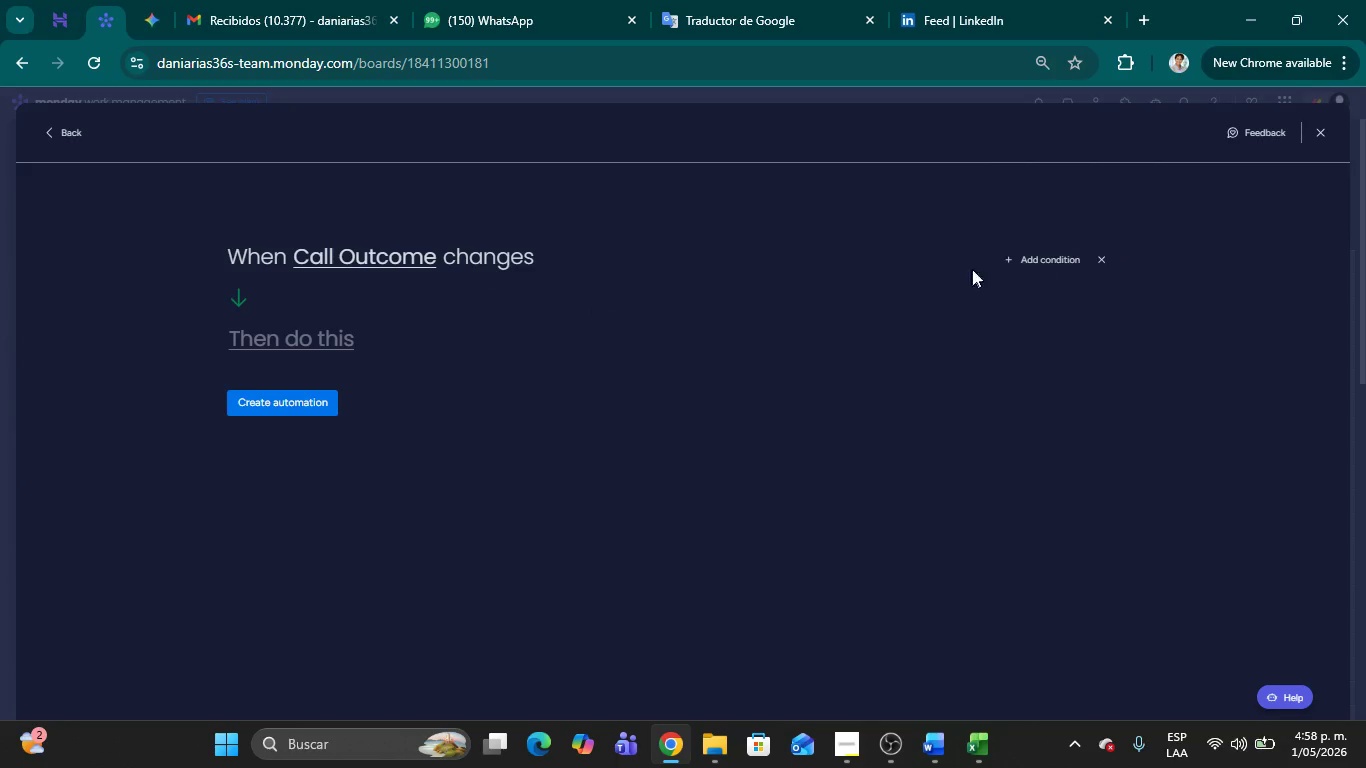 
left_click([1037, 260])
 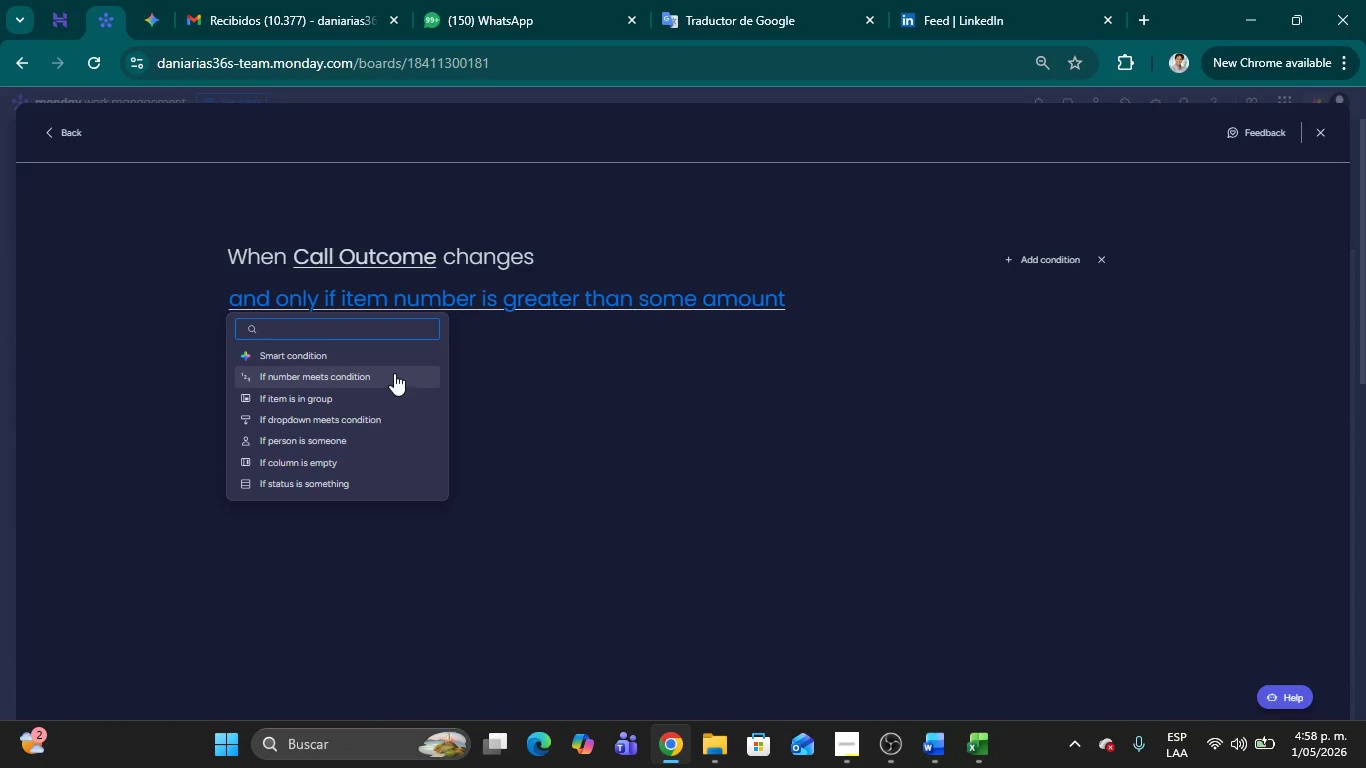 
scroll: coordinate [375, 424], scroll_direction: down, amount: 2.0
 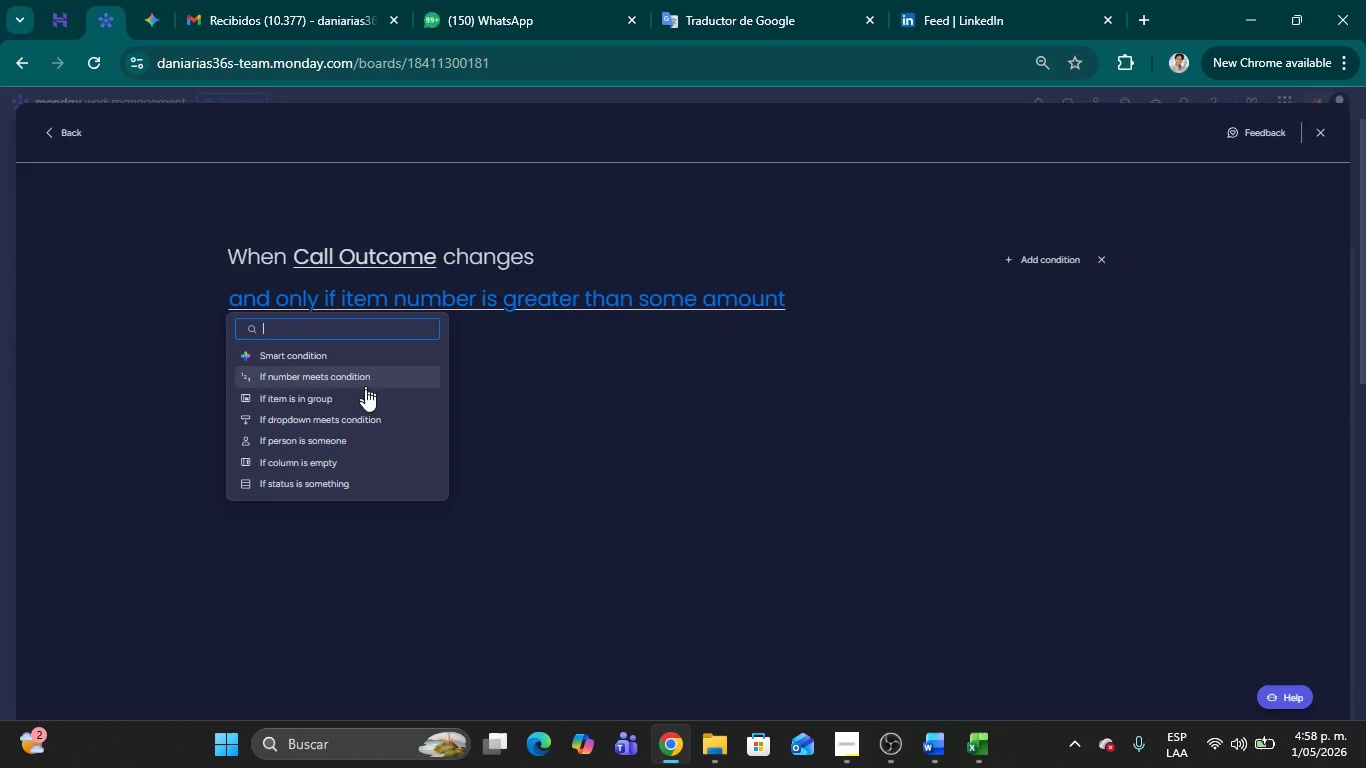 
left_click([365, 421])
 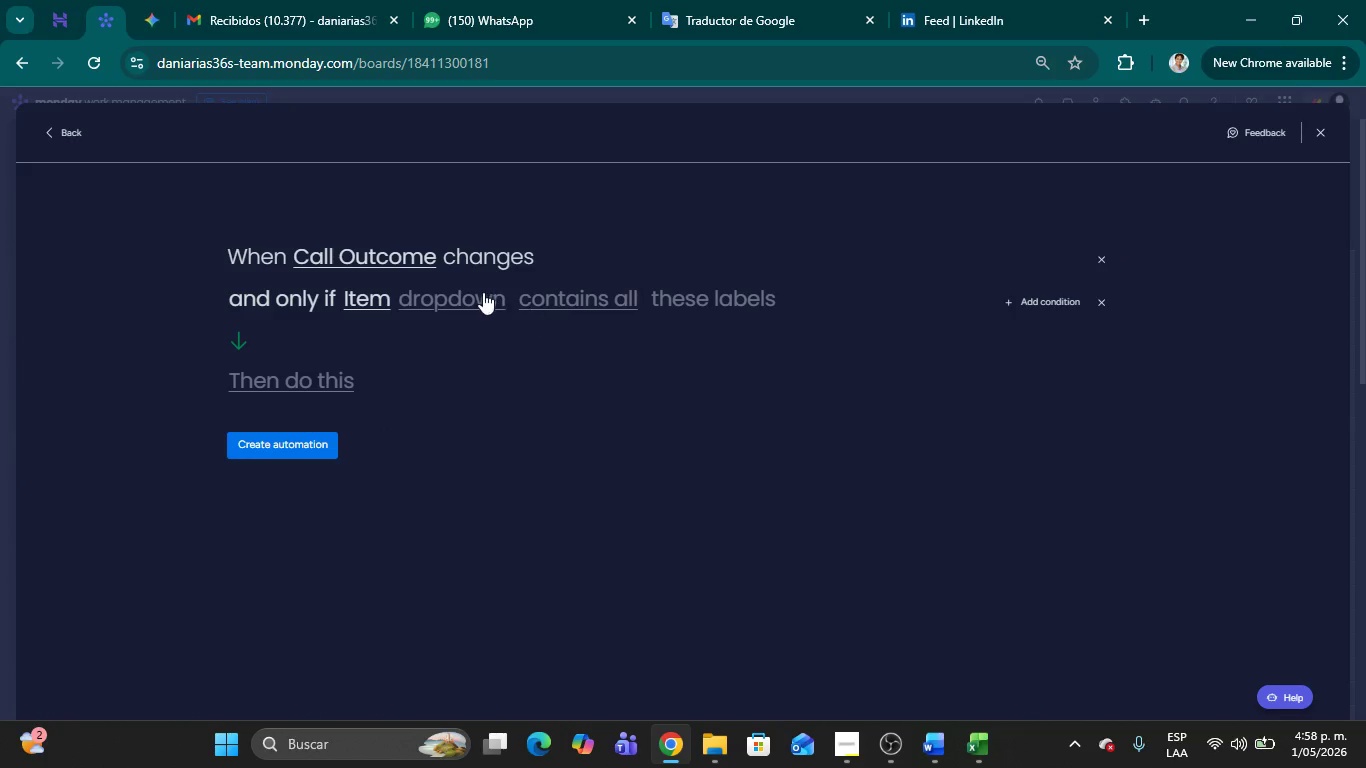 
left_click([479, 292])
 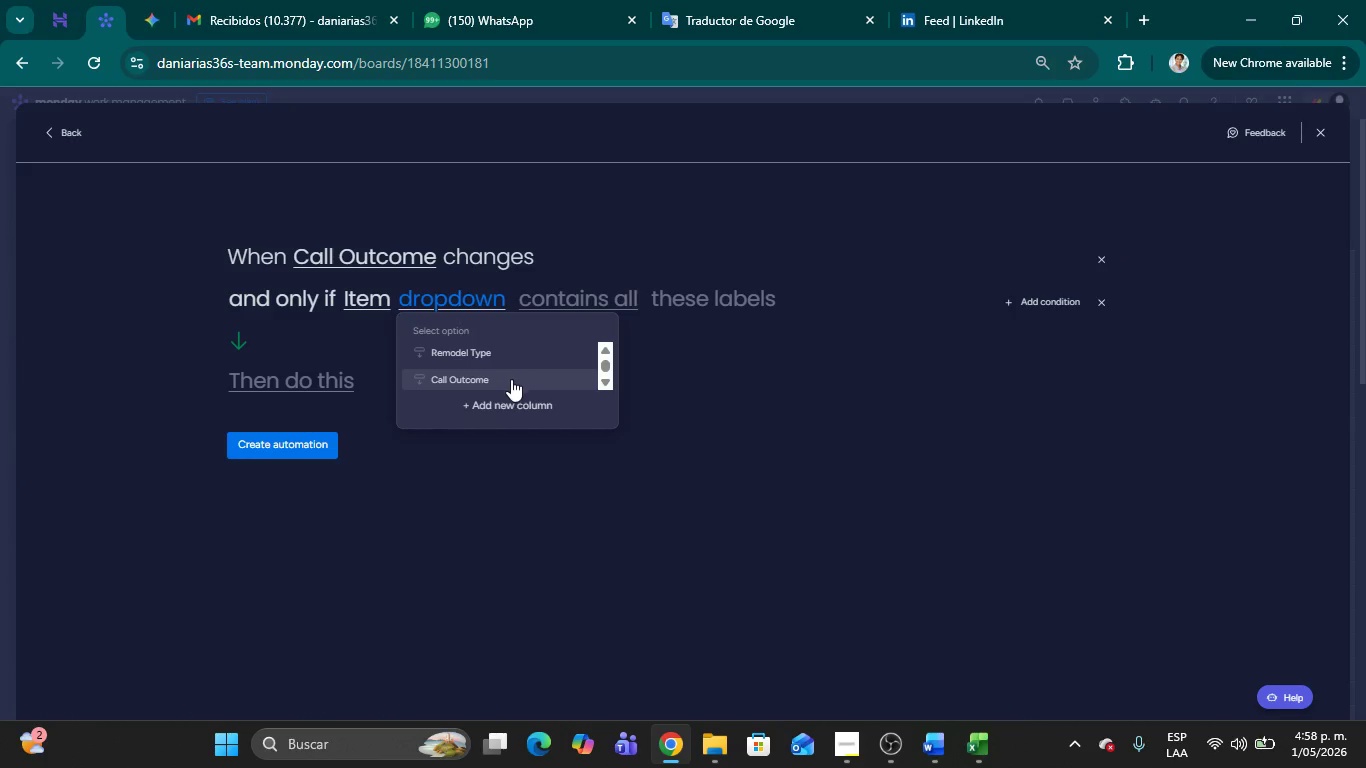 
left_click([510, 379])
 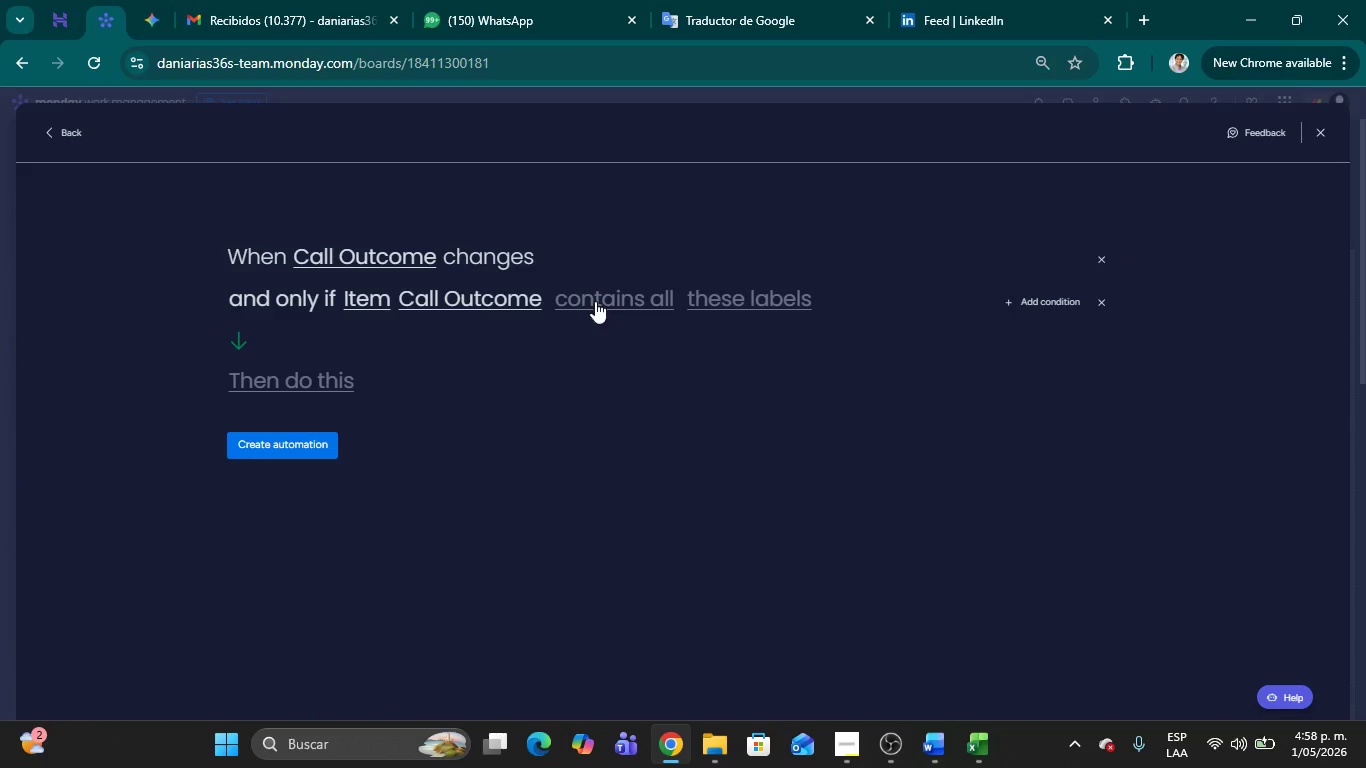 
left_click([609, 300])
 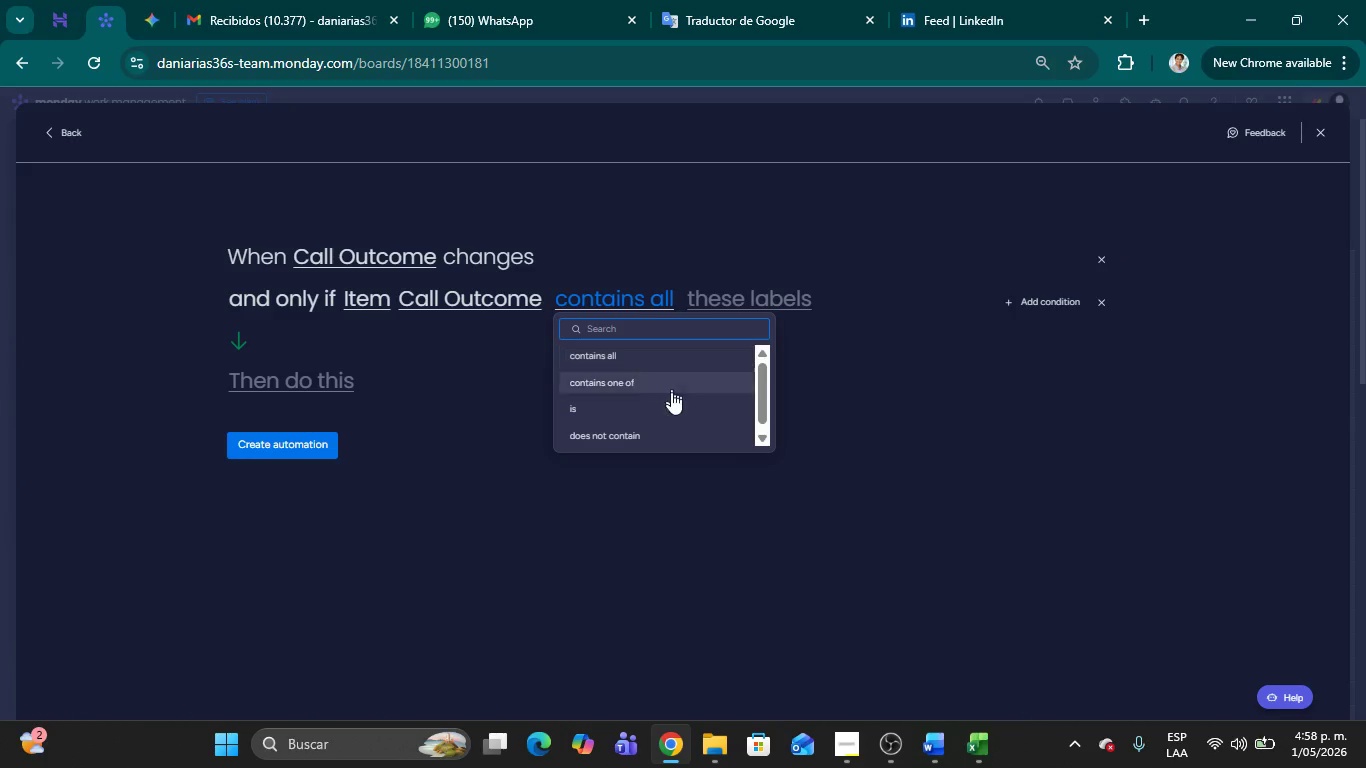 
left_click([671, 404])
 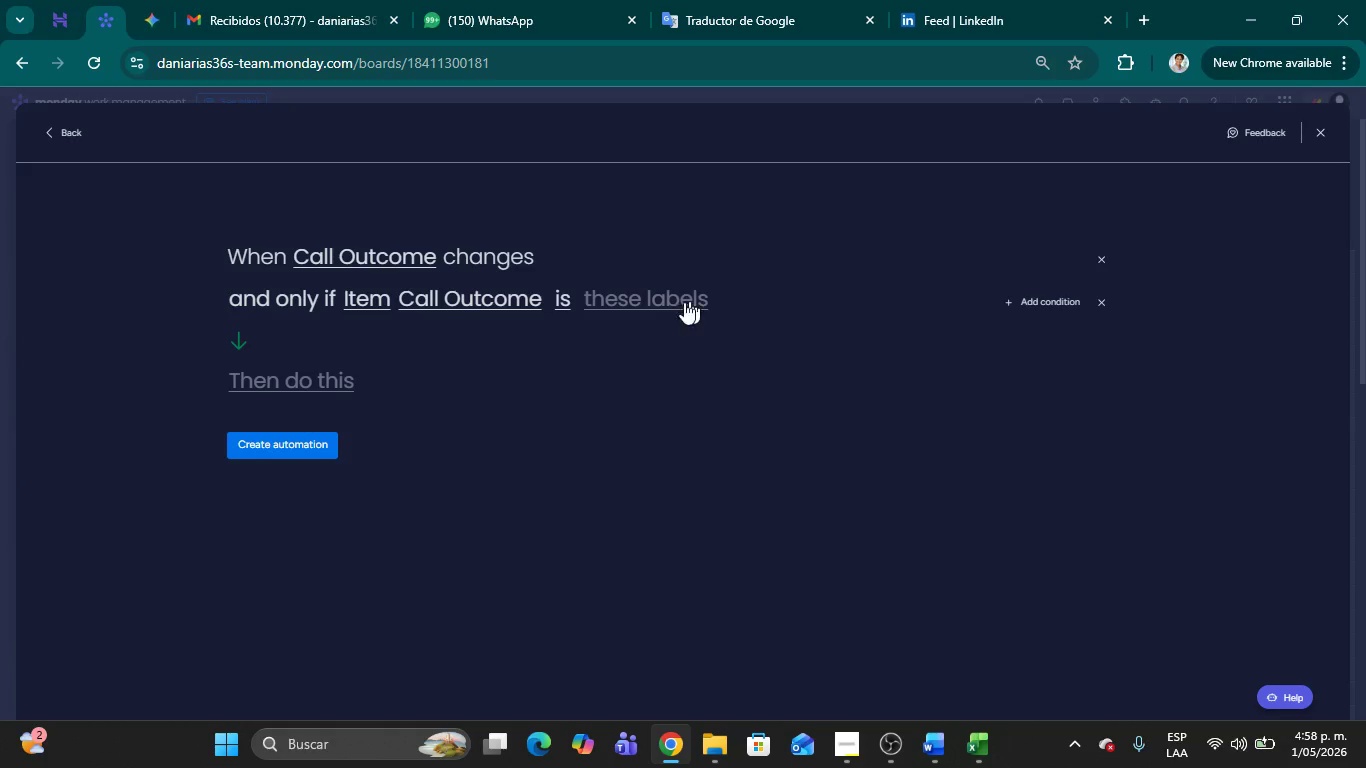 
left_click([642, 301])
 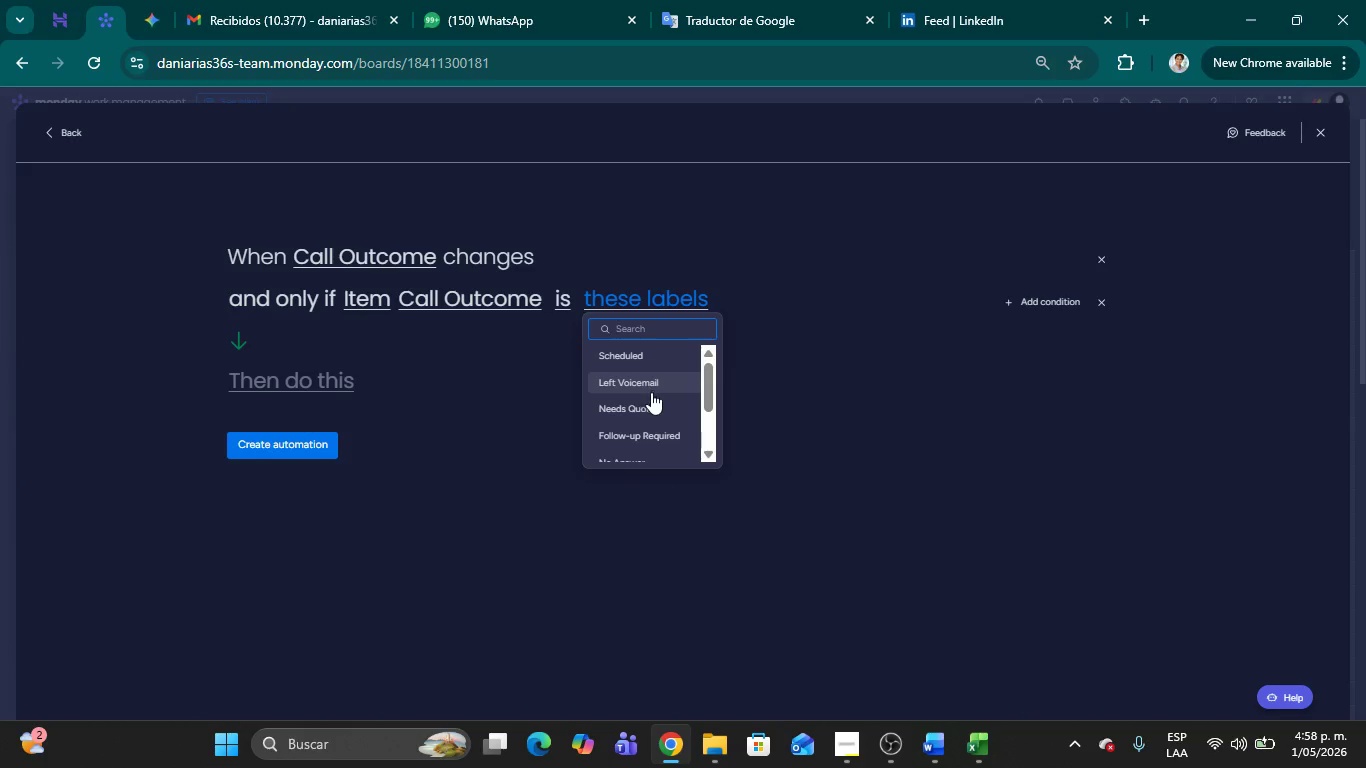 
left_click([619, 351])
 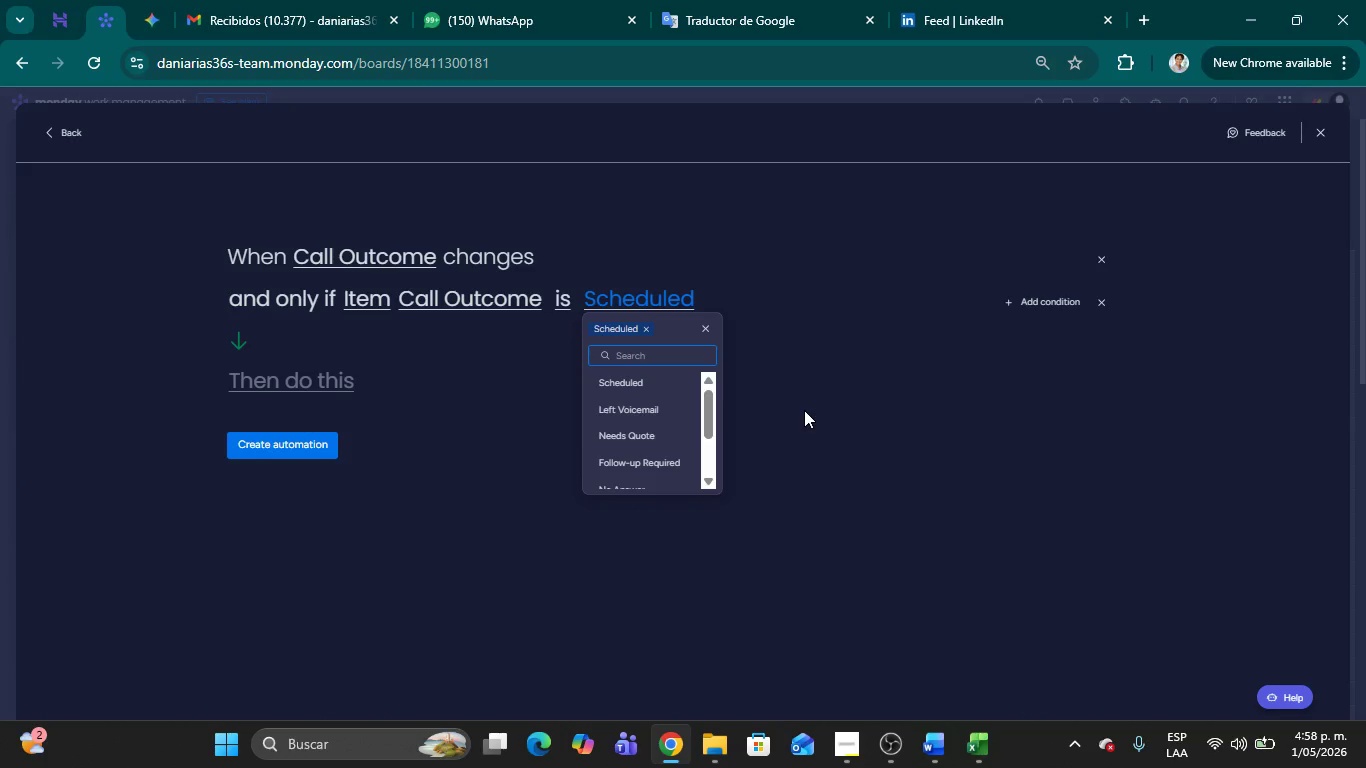 
left_click([809, 412])
 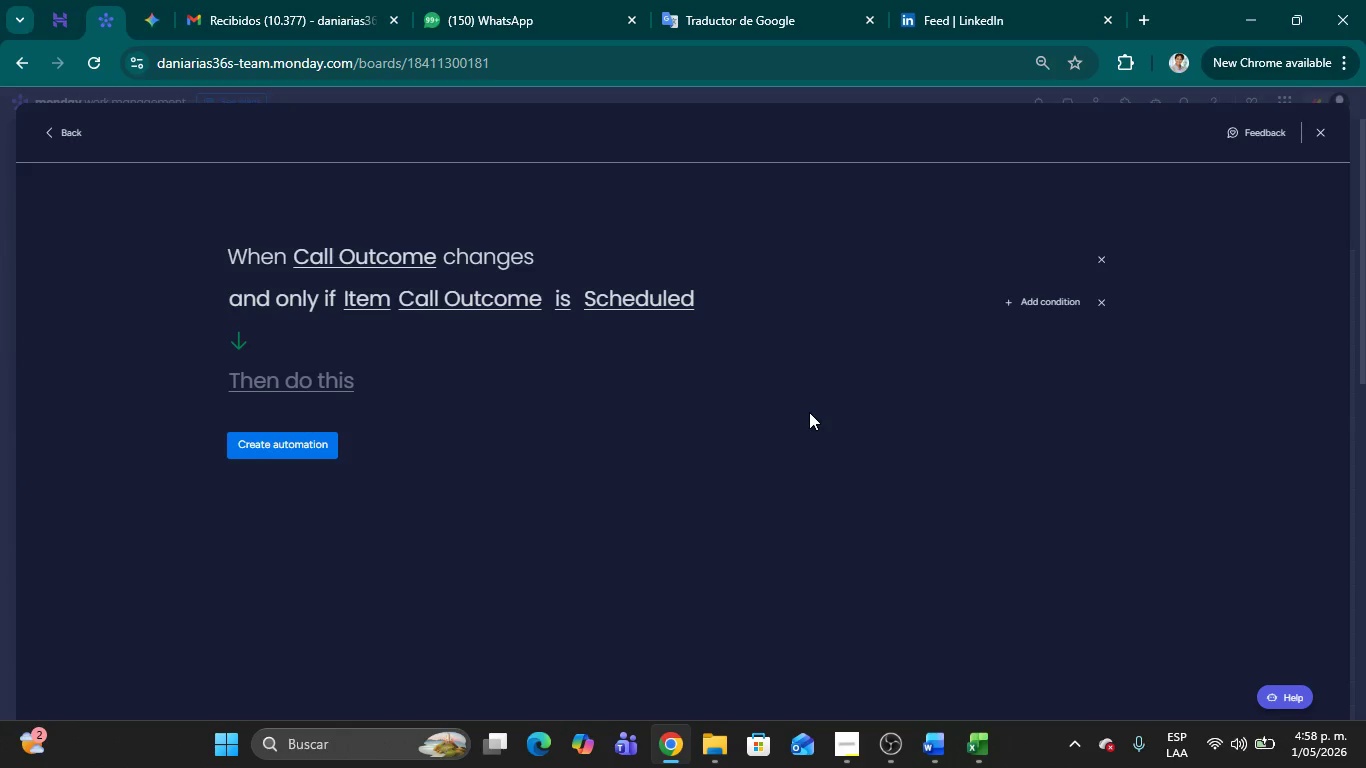 
wait(22.92)
 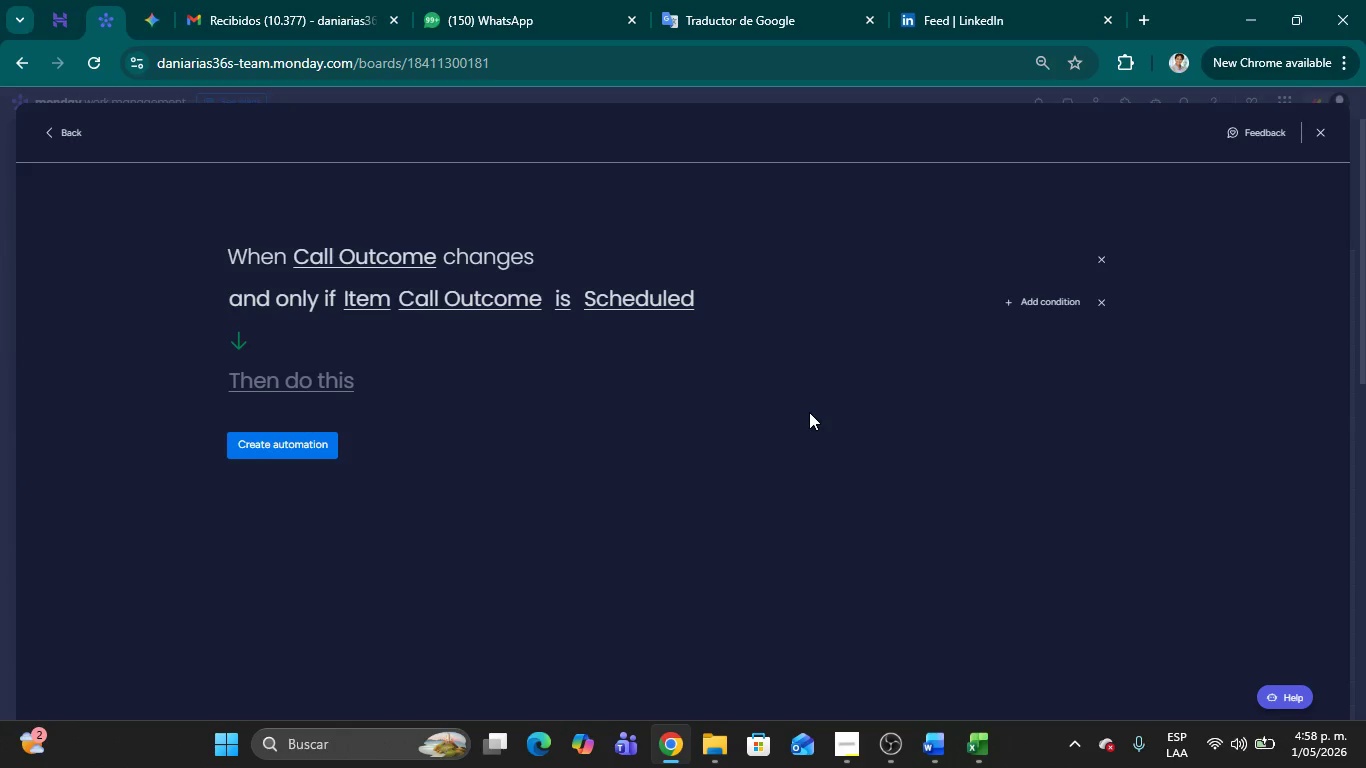 
left_click([309, 379])
 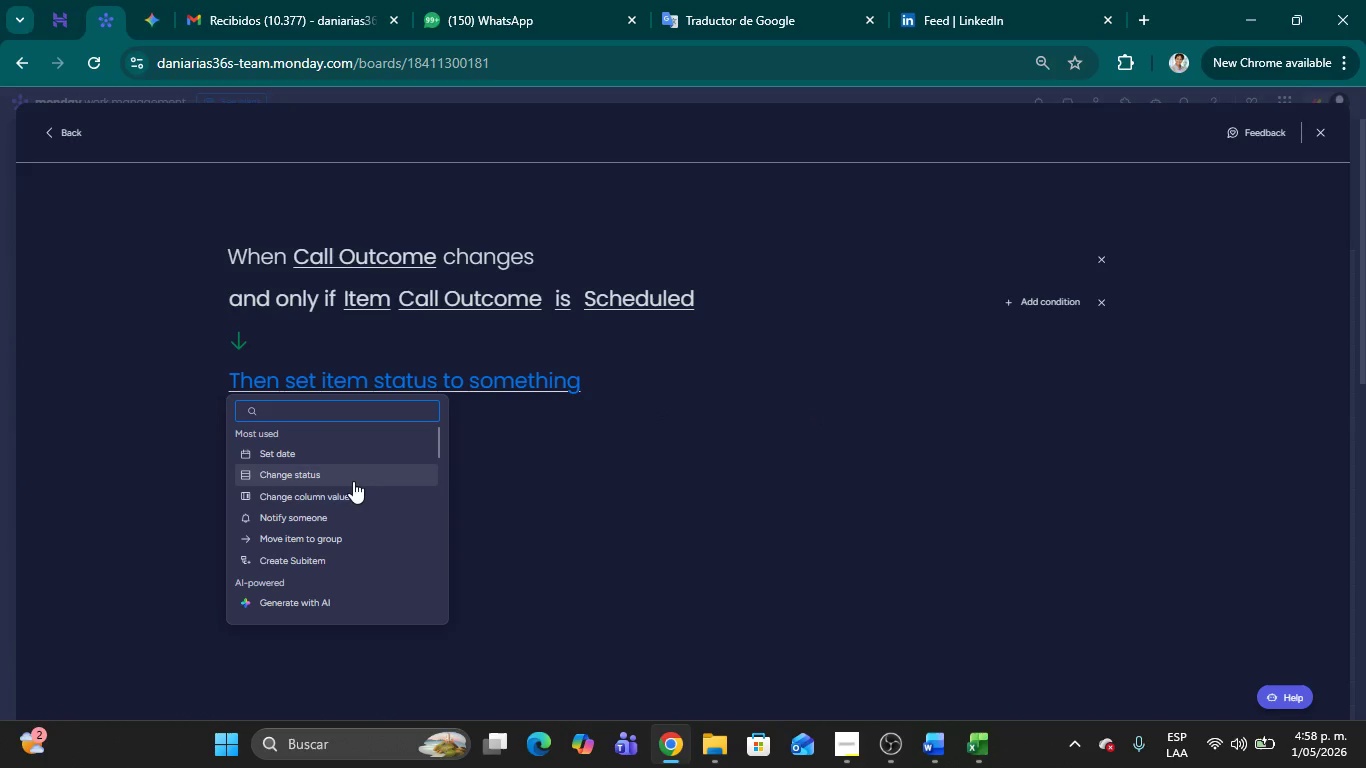 
left_click([340, 541])
 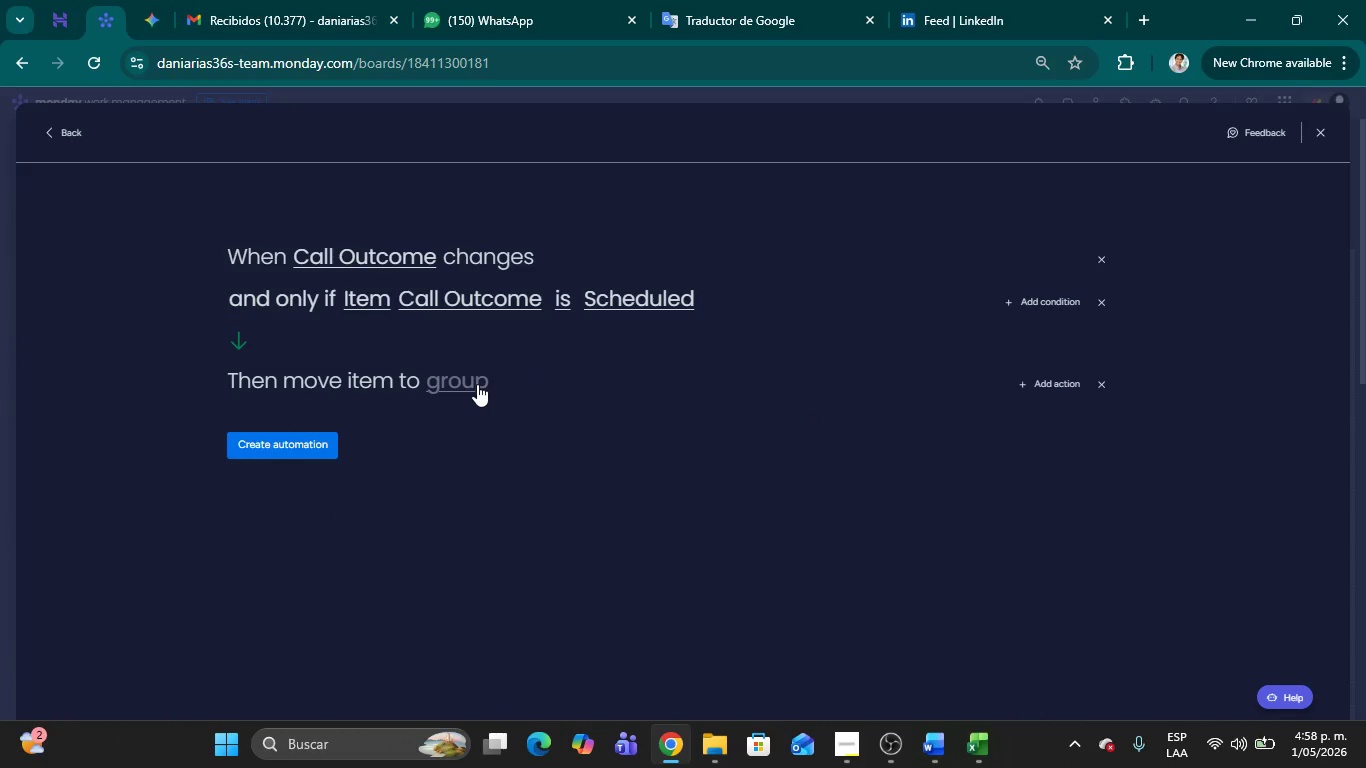 
left_click([477, 380])
 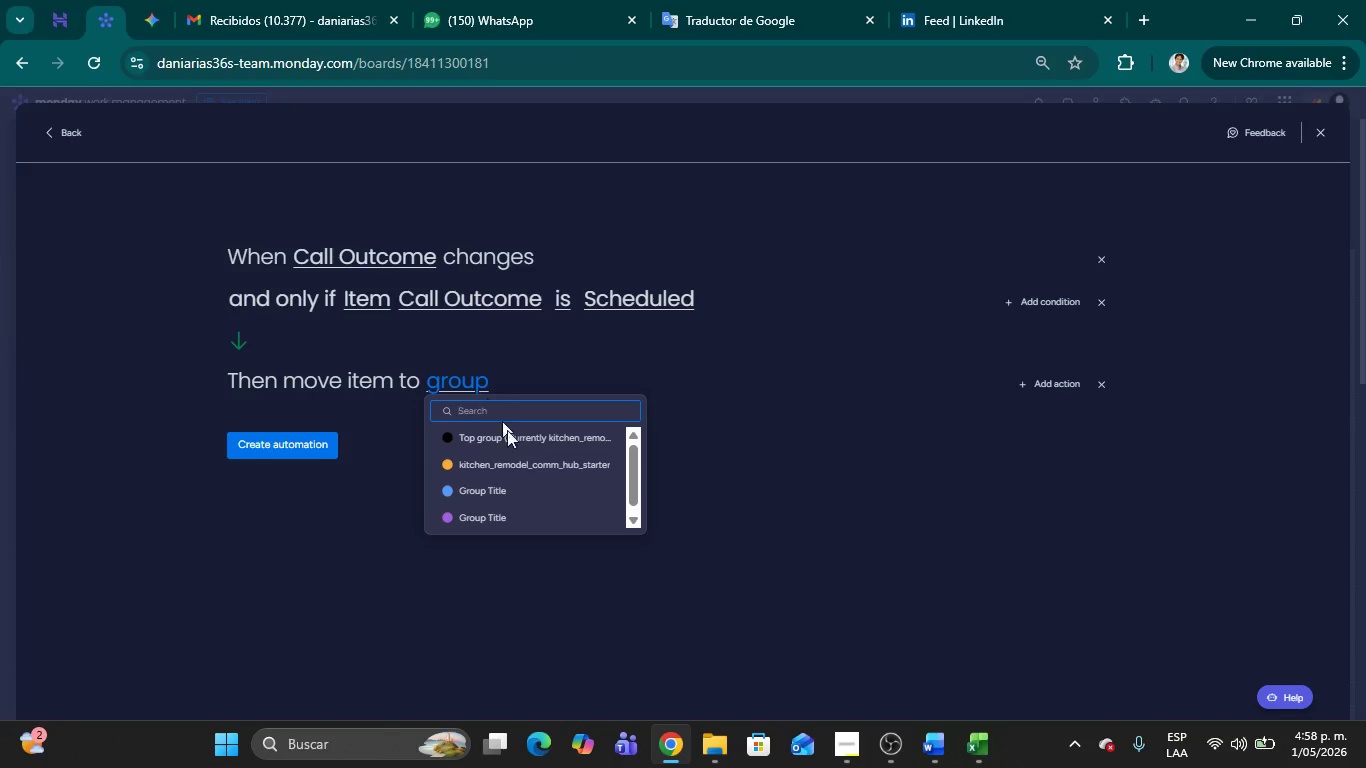 
scroll: coordinate [566, 514], scroll_direction: none, amount: 0.0
 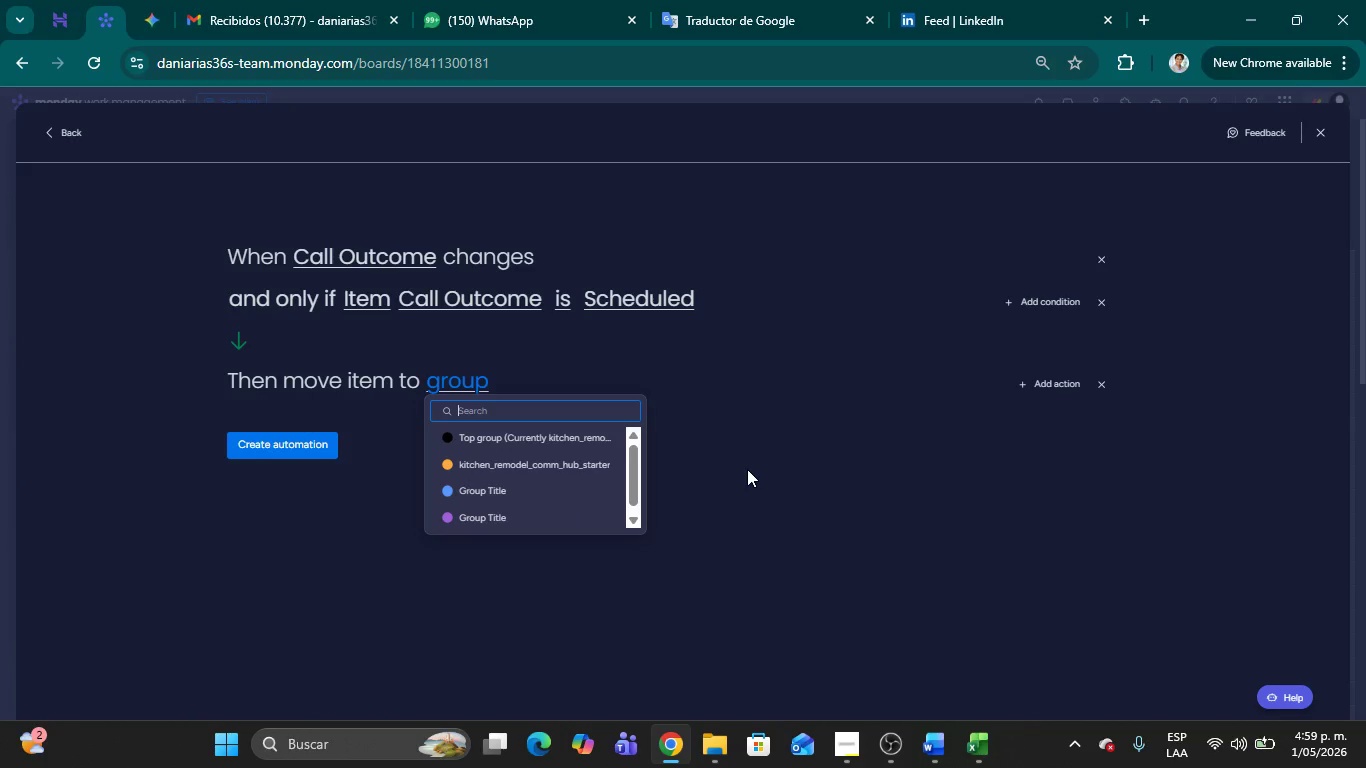 
left_click([747, 469])
 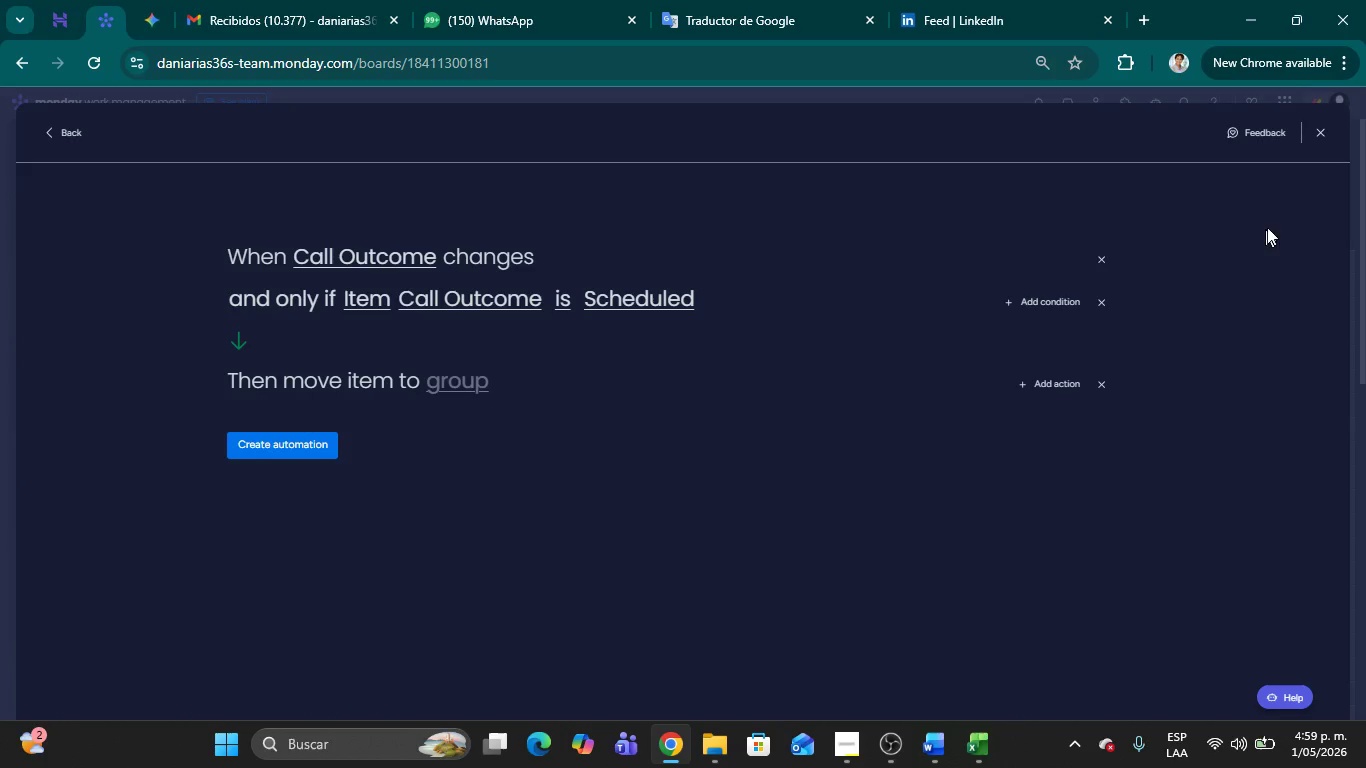 
left_click([1319, 136])
 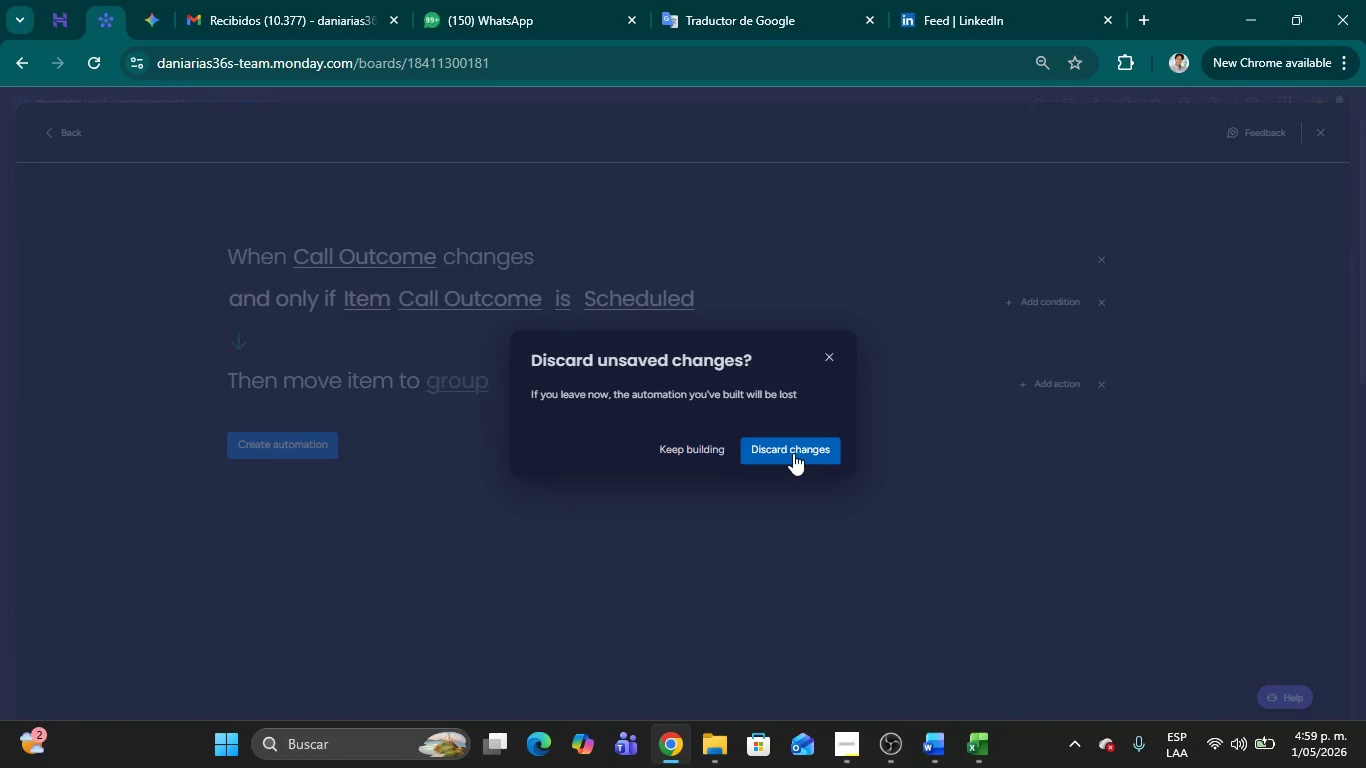 
left_click([793, 453])
 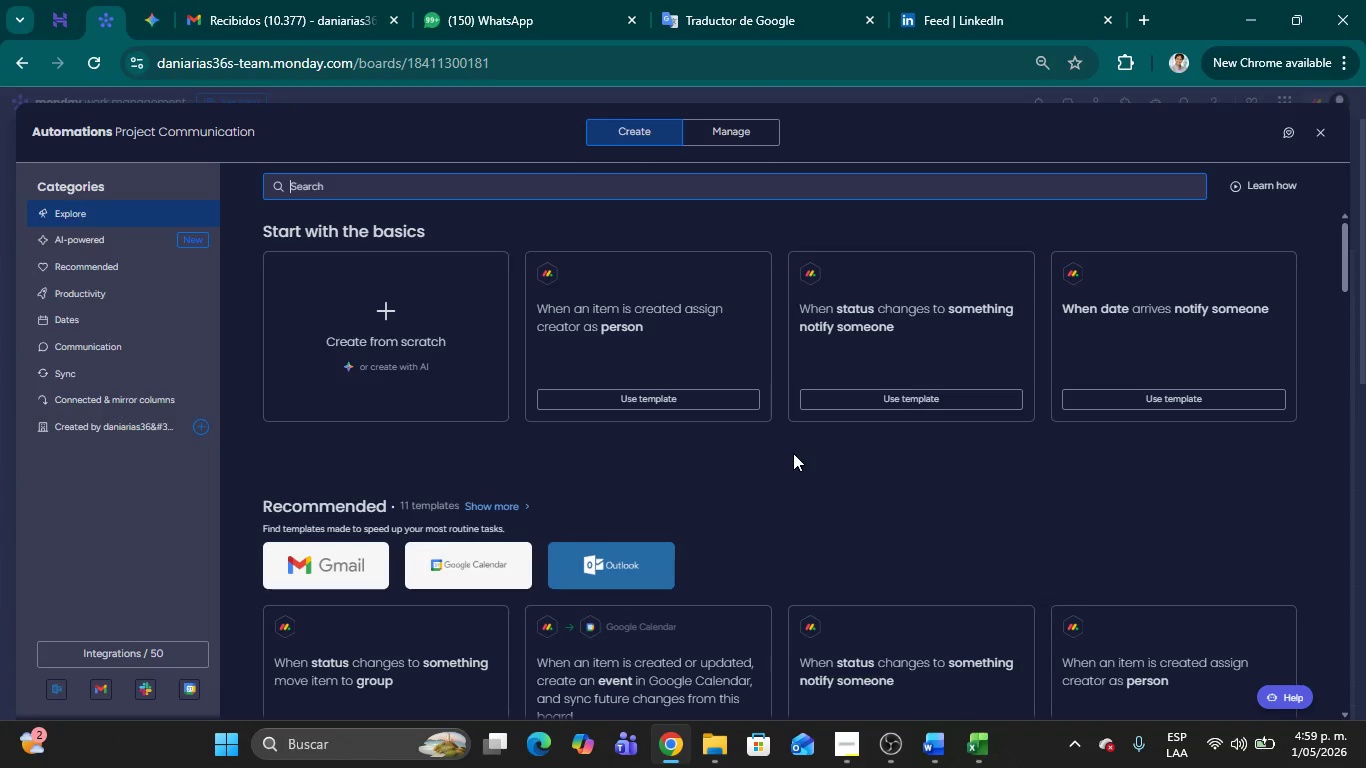 
wait(28.08)
 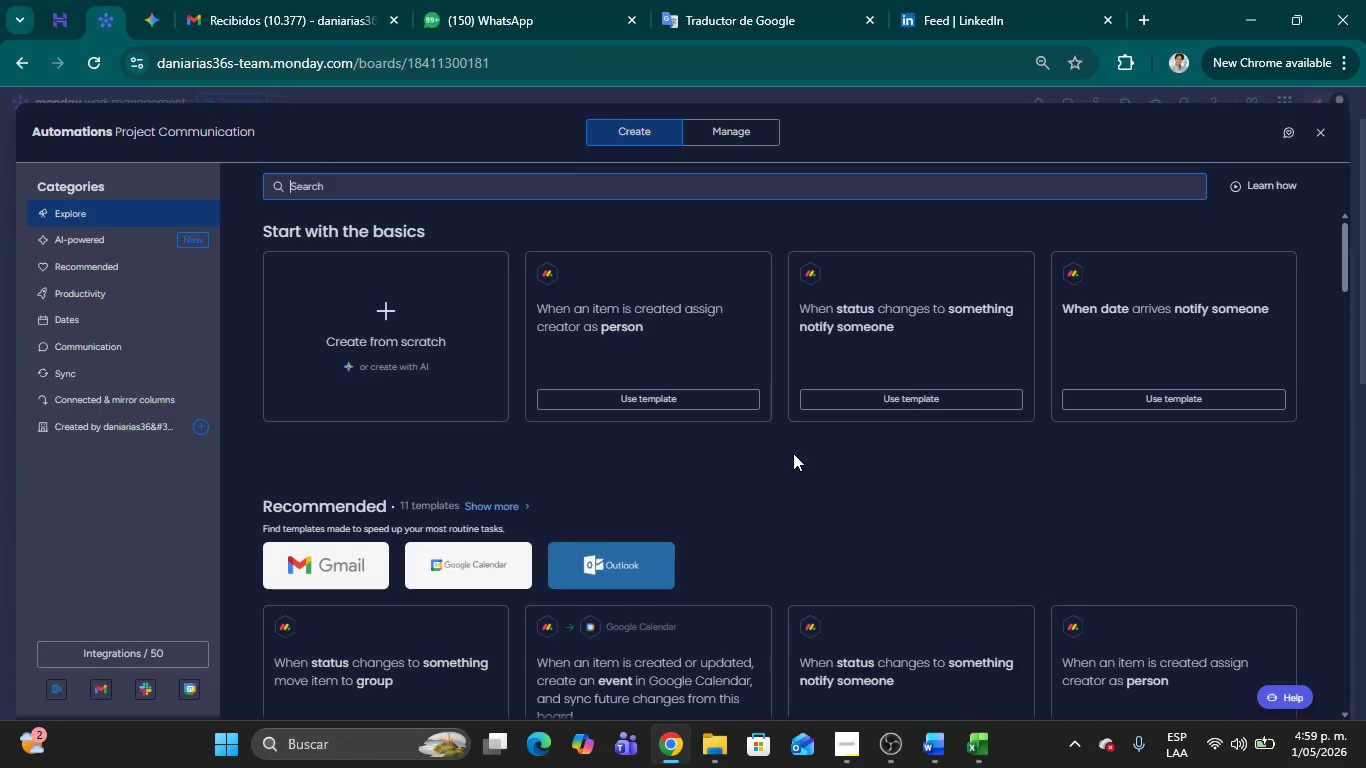 
left_click([1321, 144])
 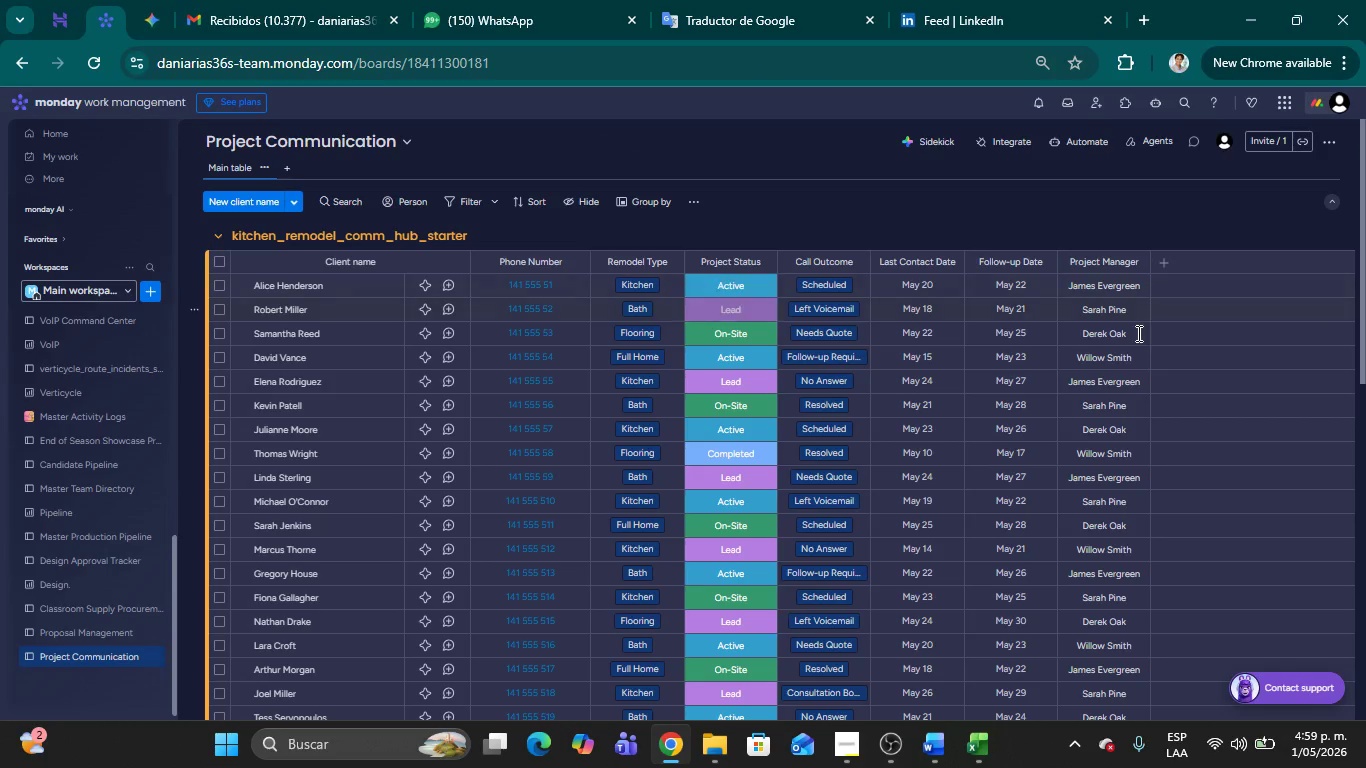 
scroll: coordinate [1149, 346], scroll_direction: down, amount: 2.0
 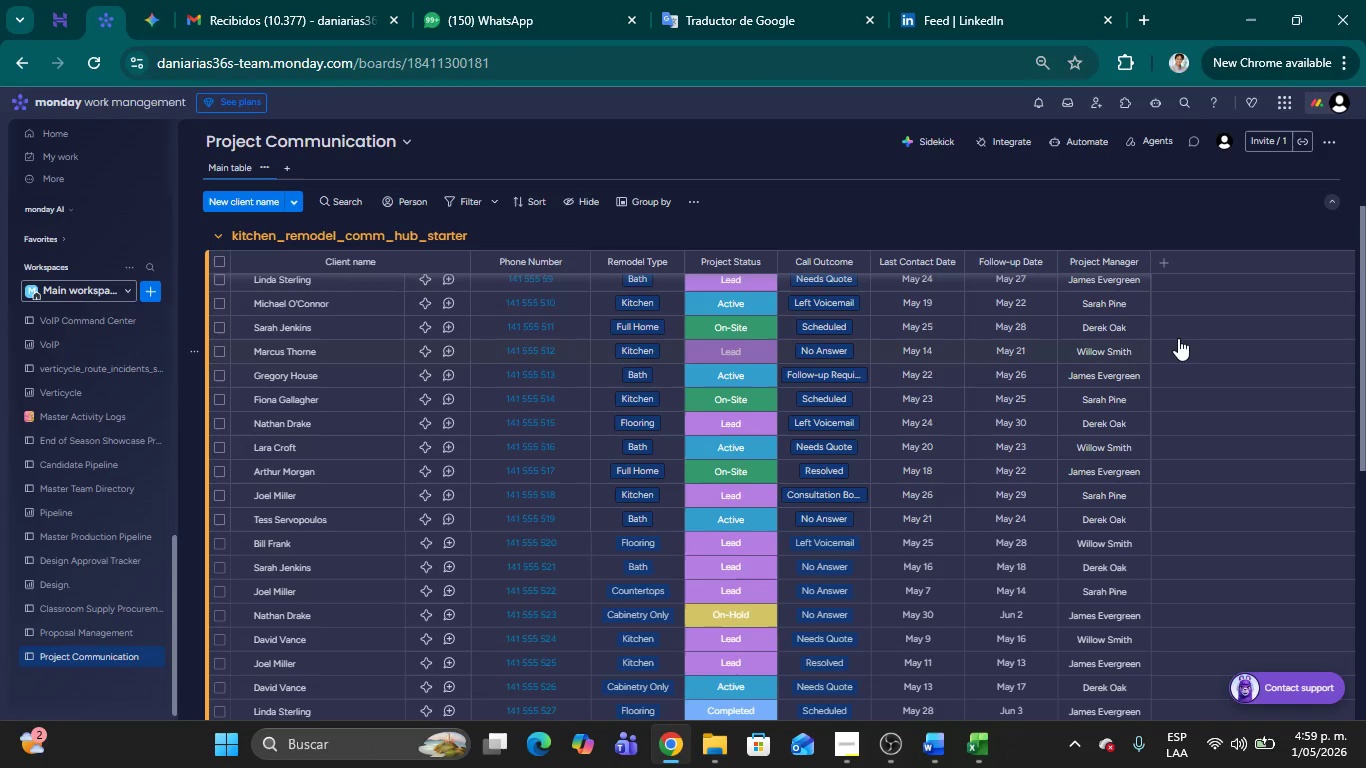 
scroll: coordinate [1183, 343], scroll_direction: up, amount: 7.0
 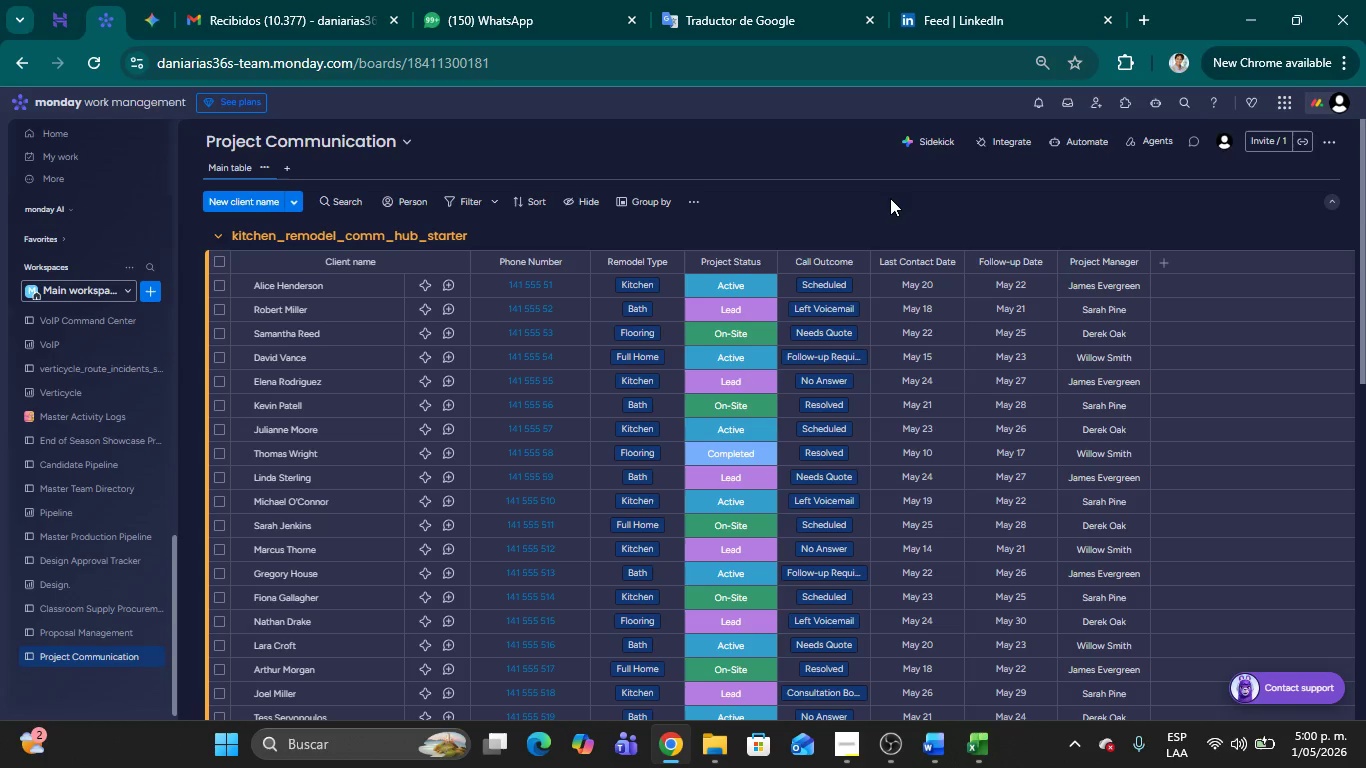 
wait(48.93)
 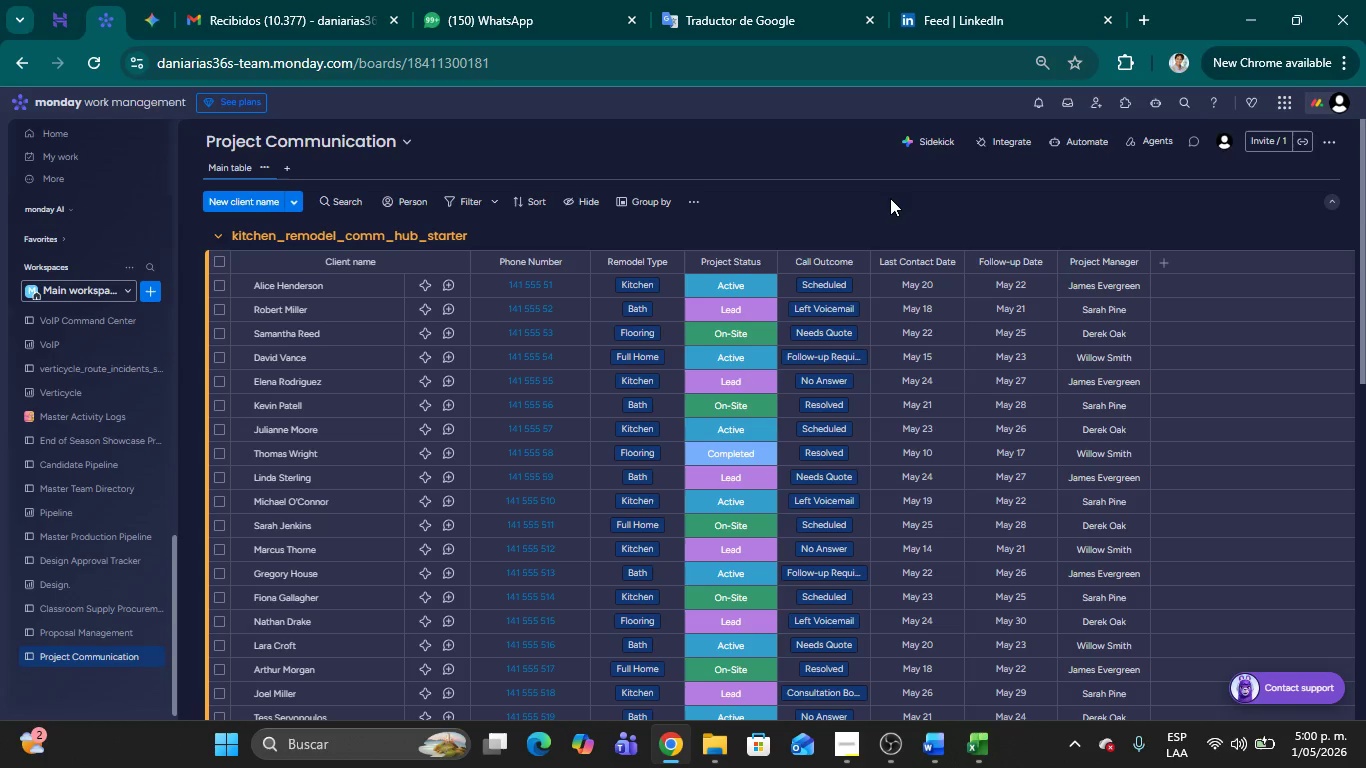 
scroll: coordinate [339, 406], scroll_direction: down, amount: 11.0
 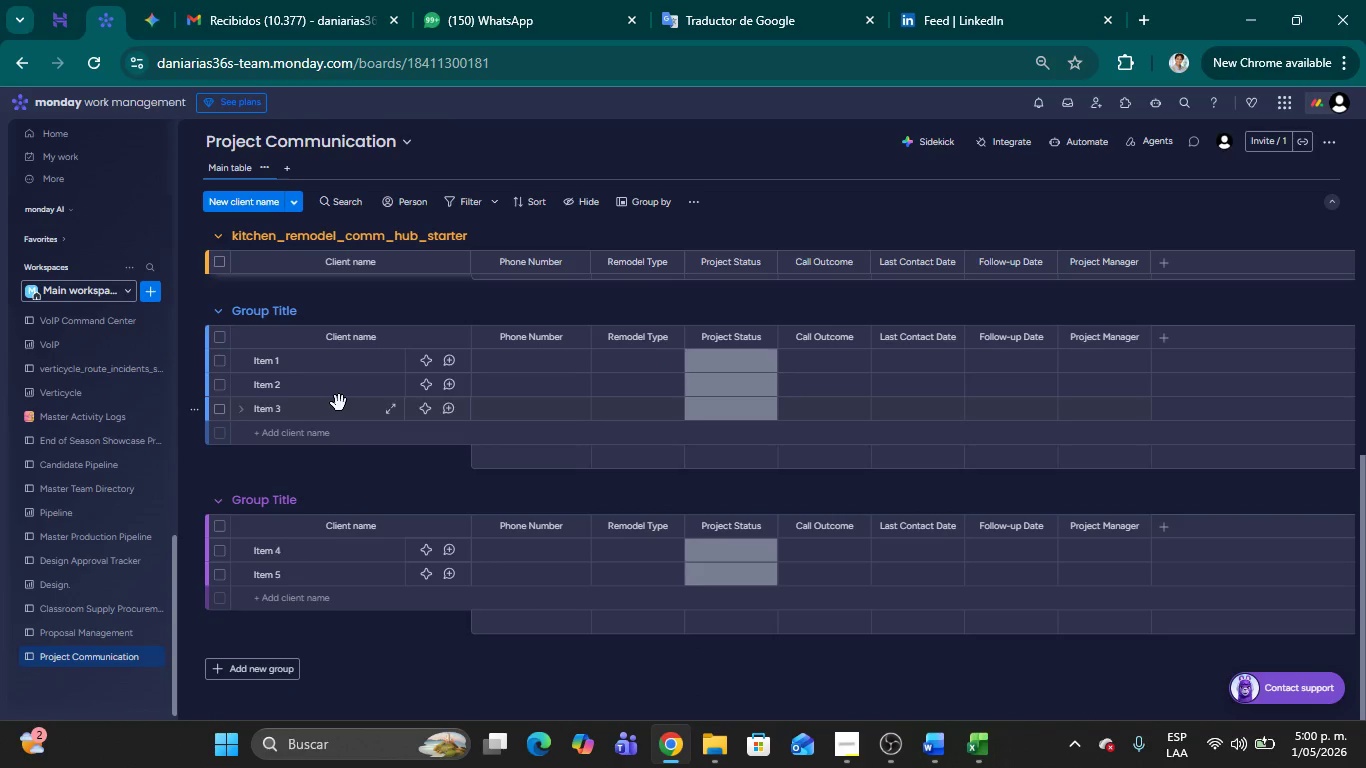 
scroll: coordinate [433, 367], scroll_direction: up, amount: 26.0
 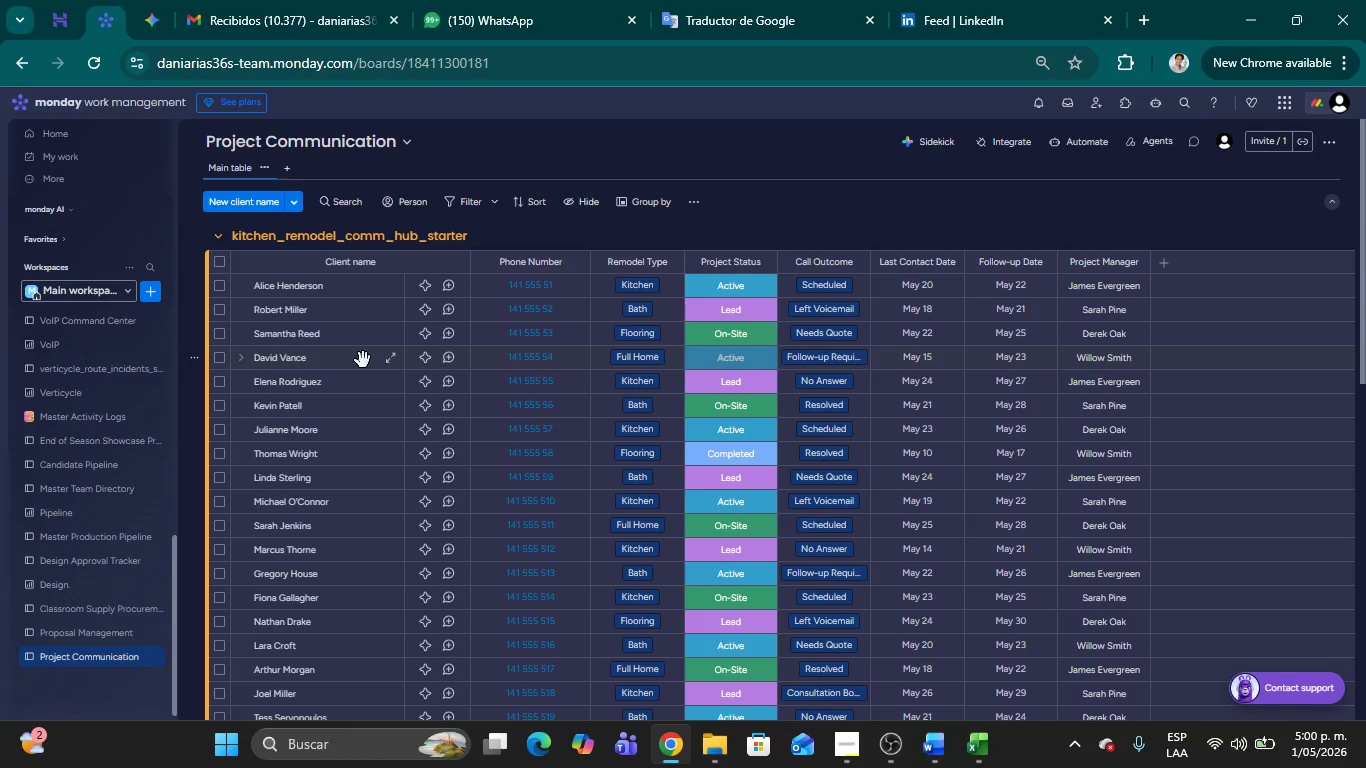 
wait(18.03)
 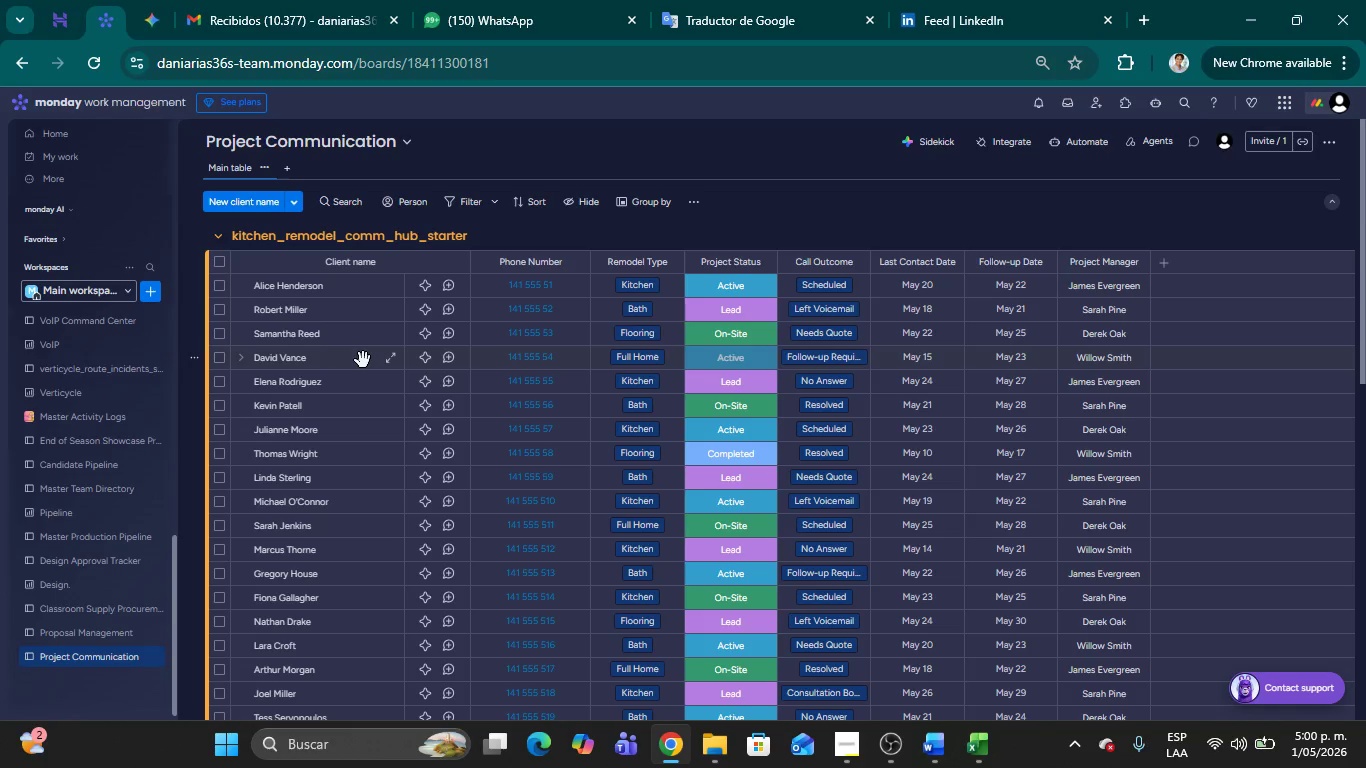 
double_click([268, 235])
 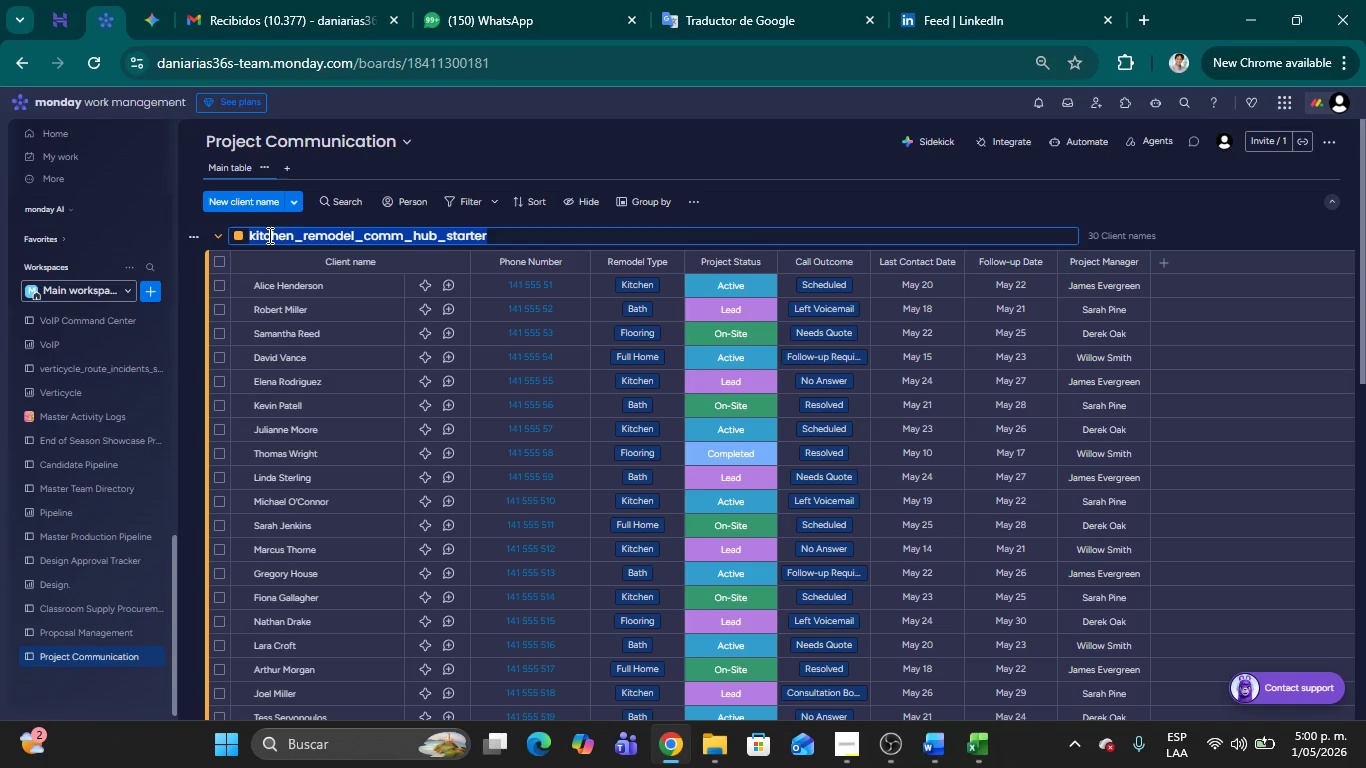 
type(New Comunication)
 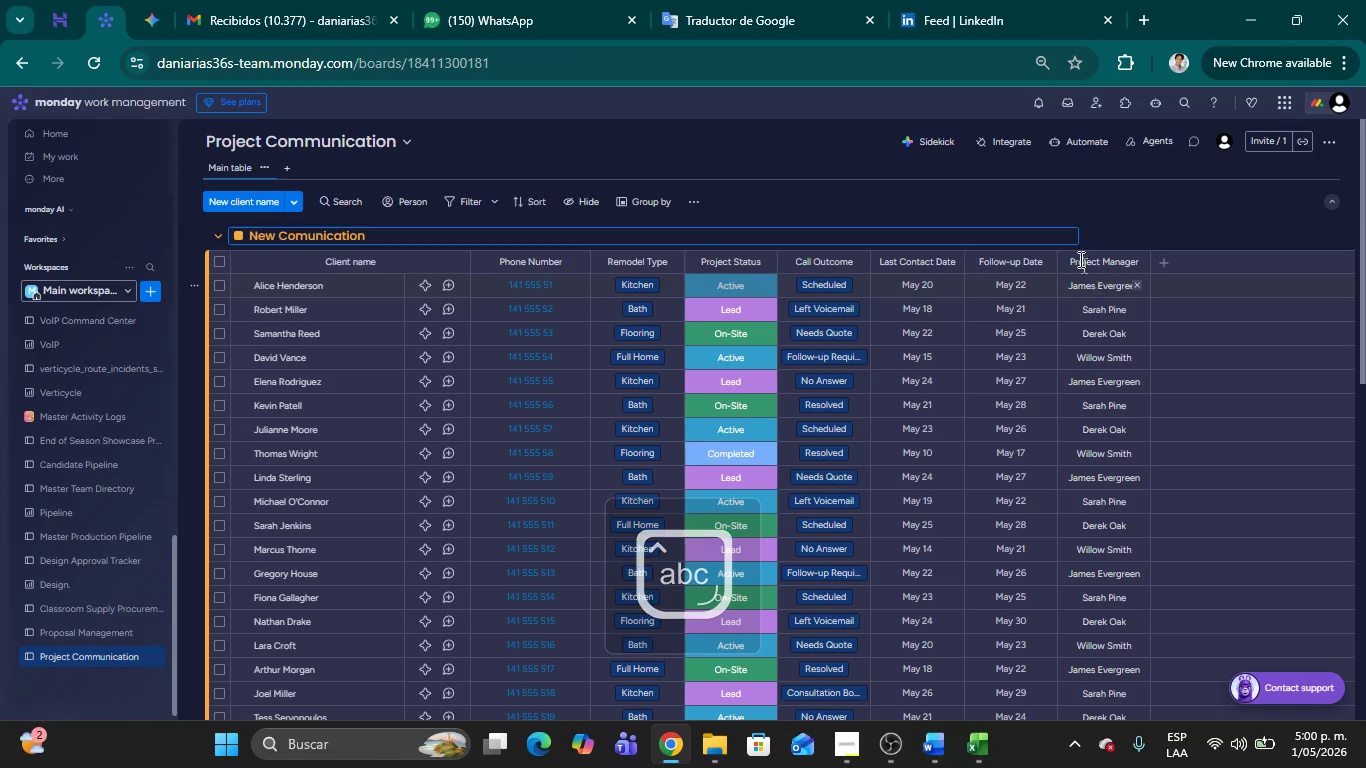 
left_click([1117, 222])
 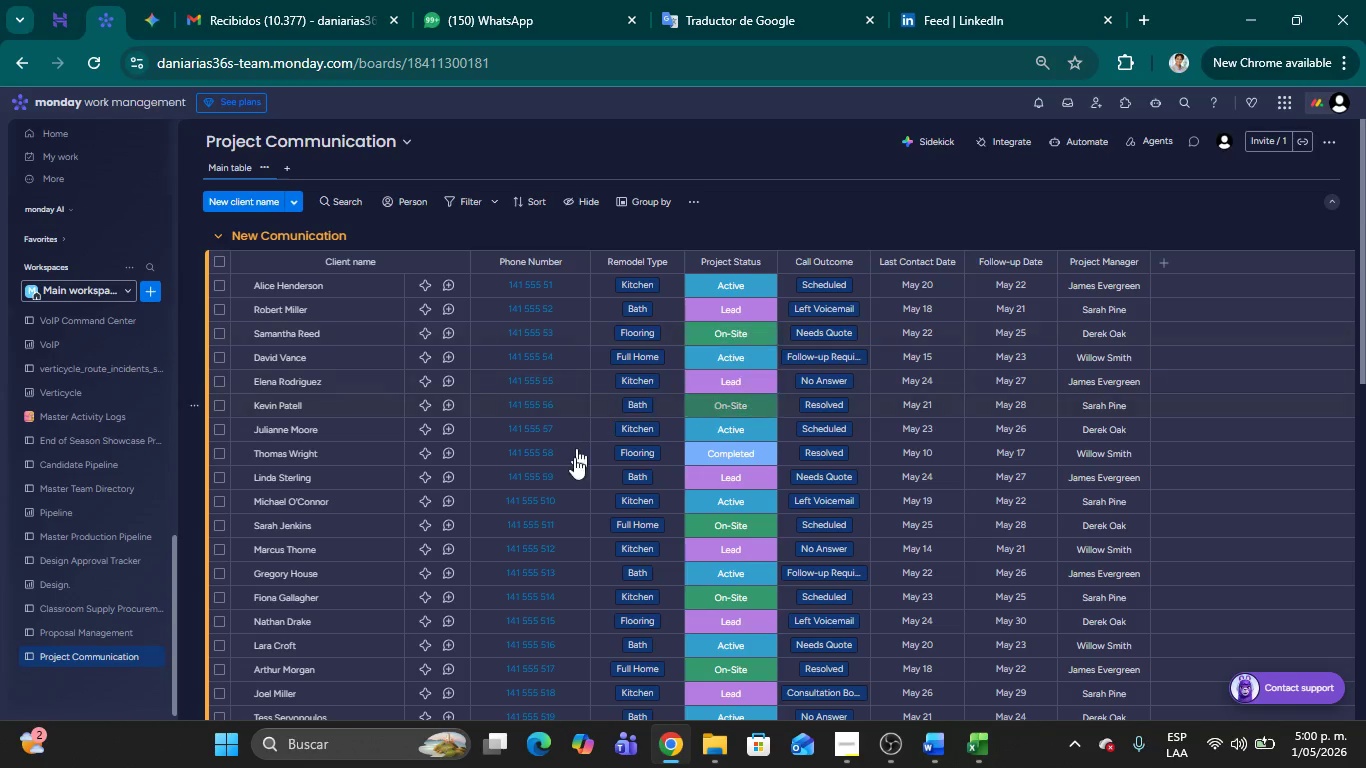 
scroll: coordinate [474, 584], scroll_direction: down, amount: 6.0
 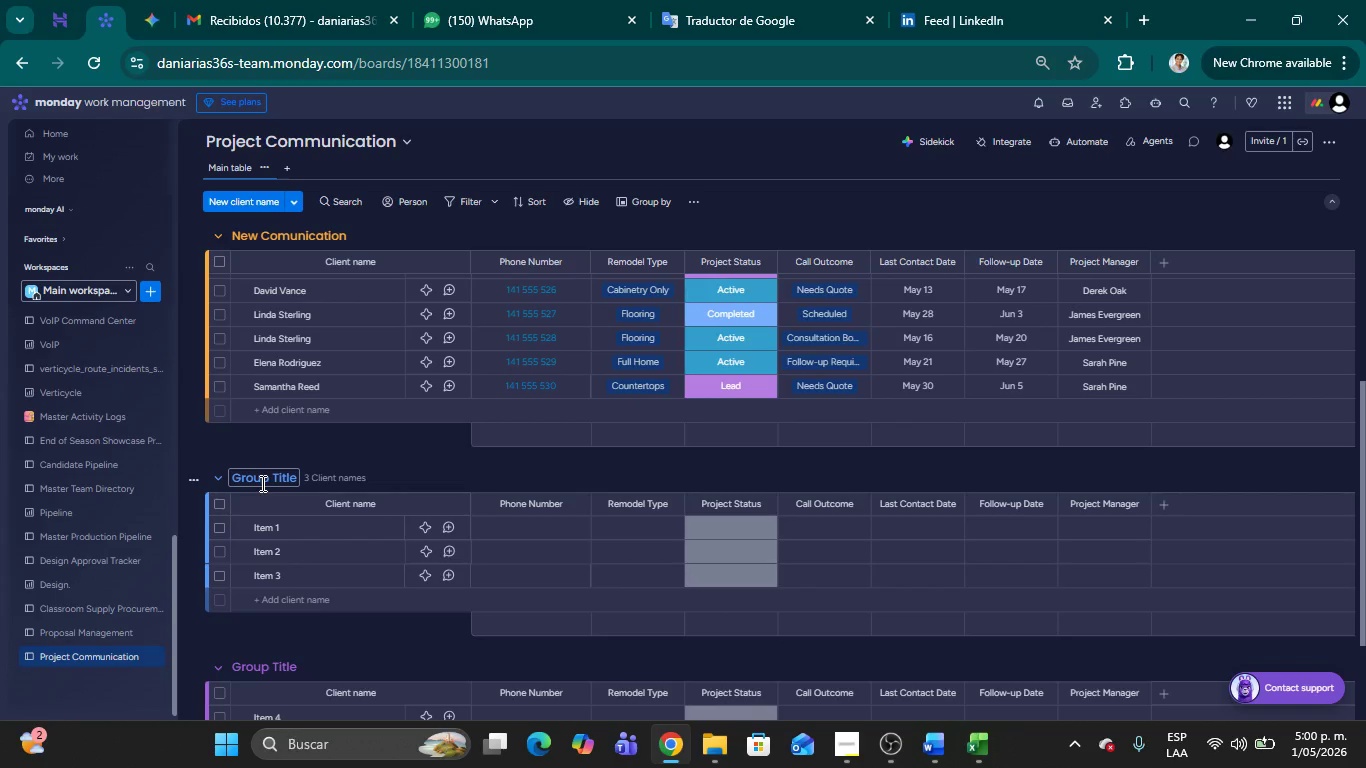 
left_click([261, 477])
 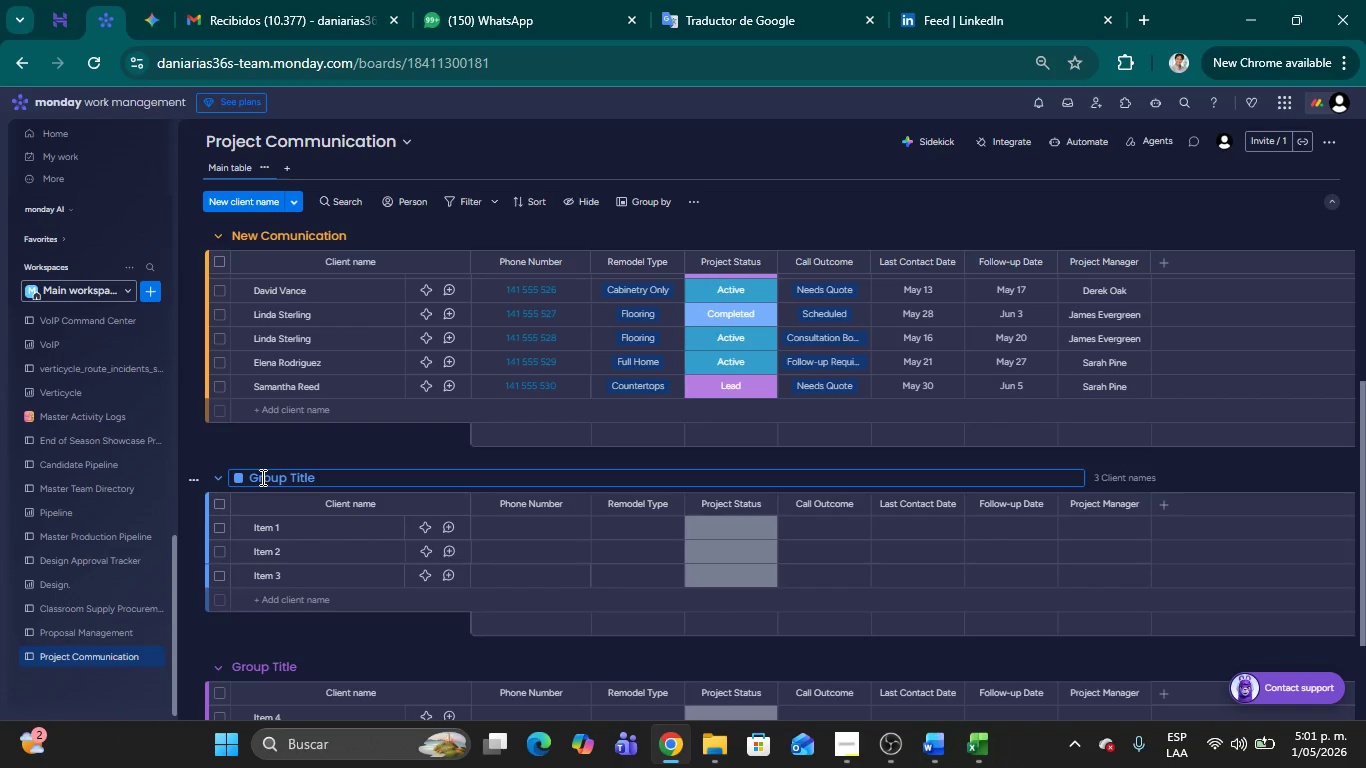 
key(Backspace)
key(Backspace)
key(Backspace)
key(Backspace)
key(Backspace)
key(Backspace)
key(Backspace)
key(Backspace)
key(Backspace)
key(Backspace)
key(Backspace)
key(Backspace)
key(Backspace)
type(Site visit)
key(Backspace)
key(Backspace)
key(Backspace)
key(Backspace)
key(Backspace)
type(Visti)
 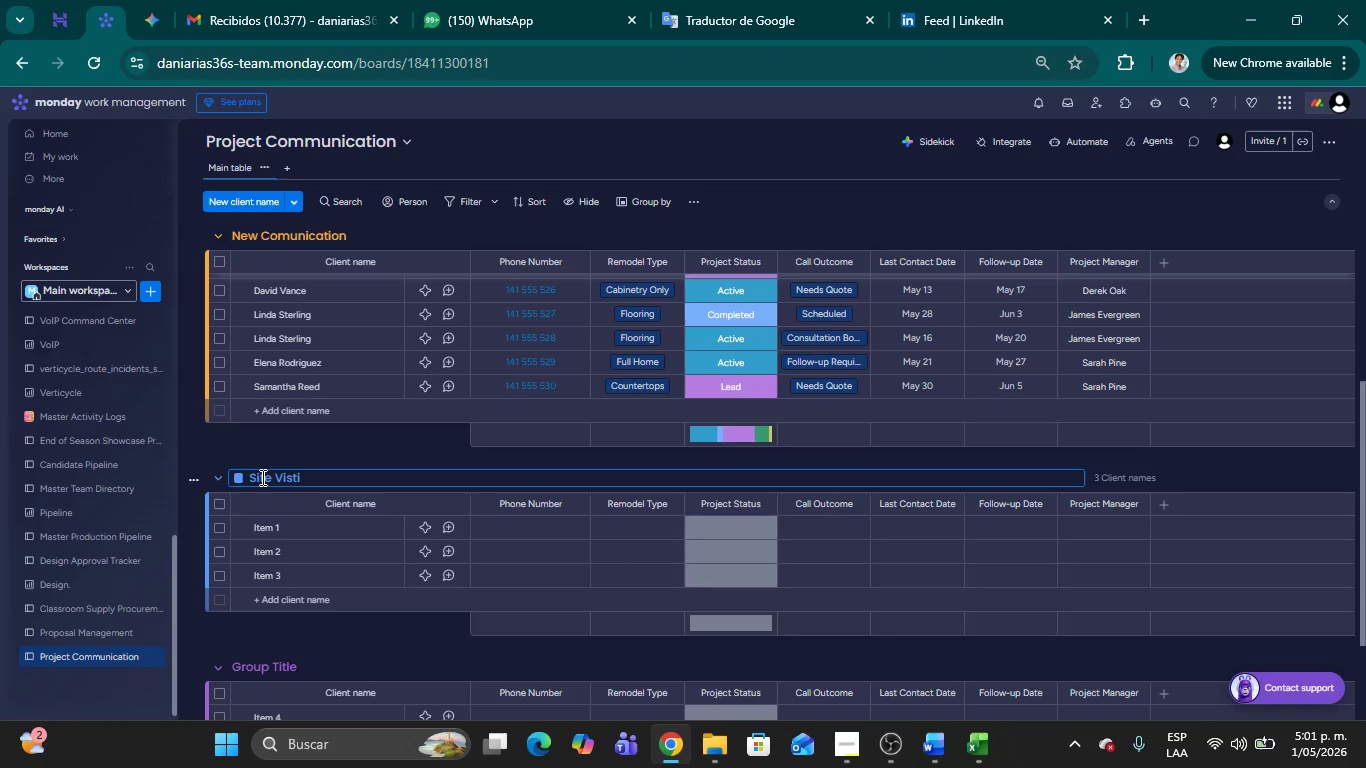 
wait(8.89)
 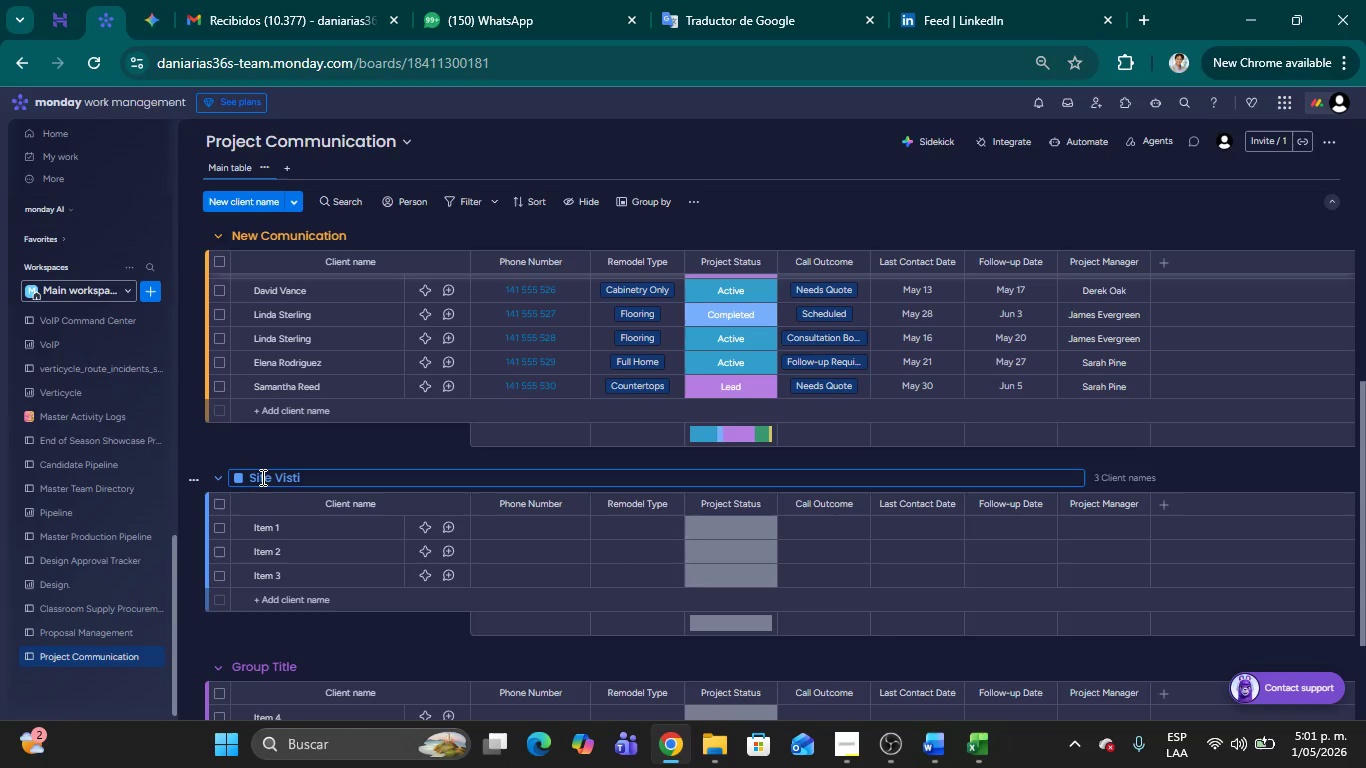 
type(s ^ Meeting)
 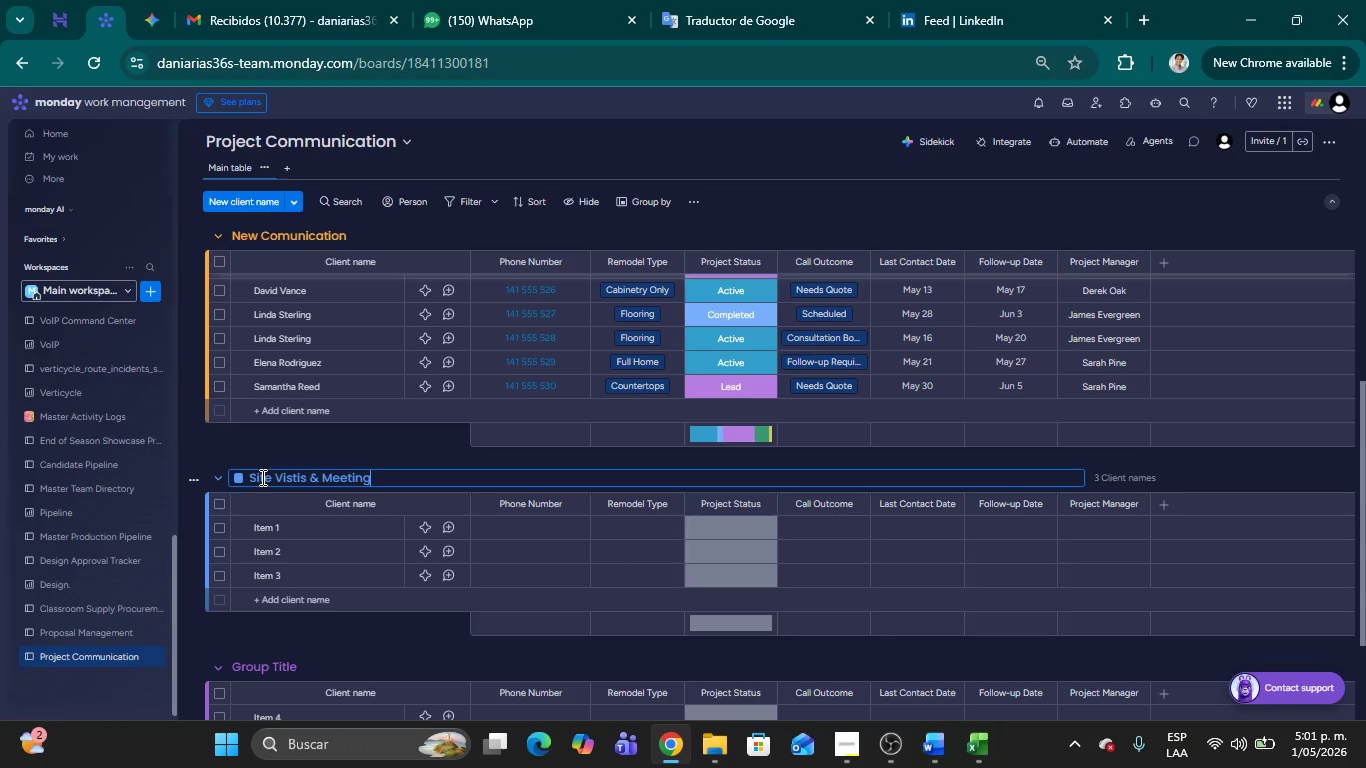 
key(S)
 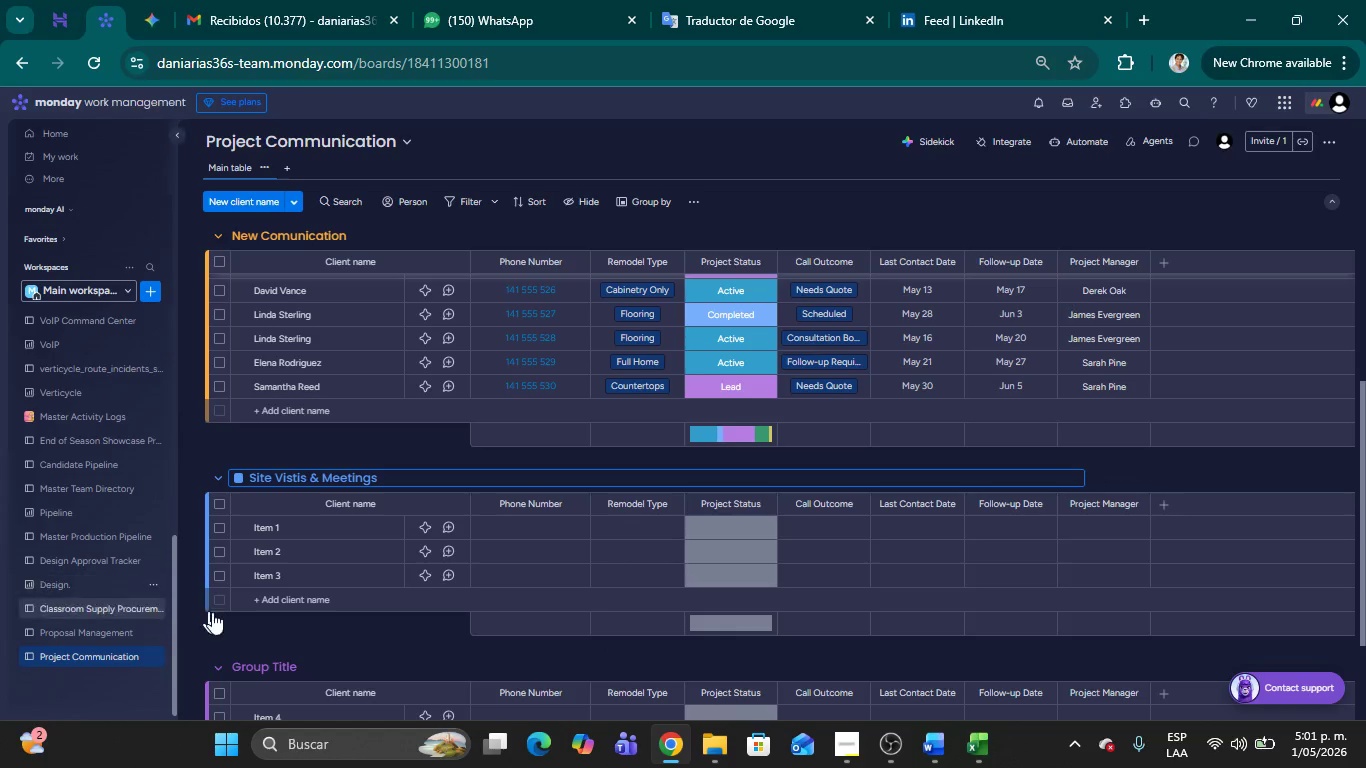 
left_click([292, 642])
 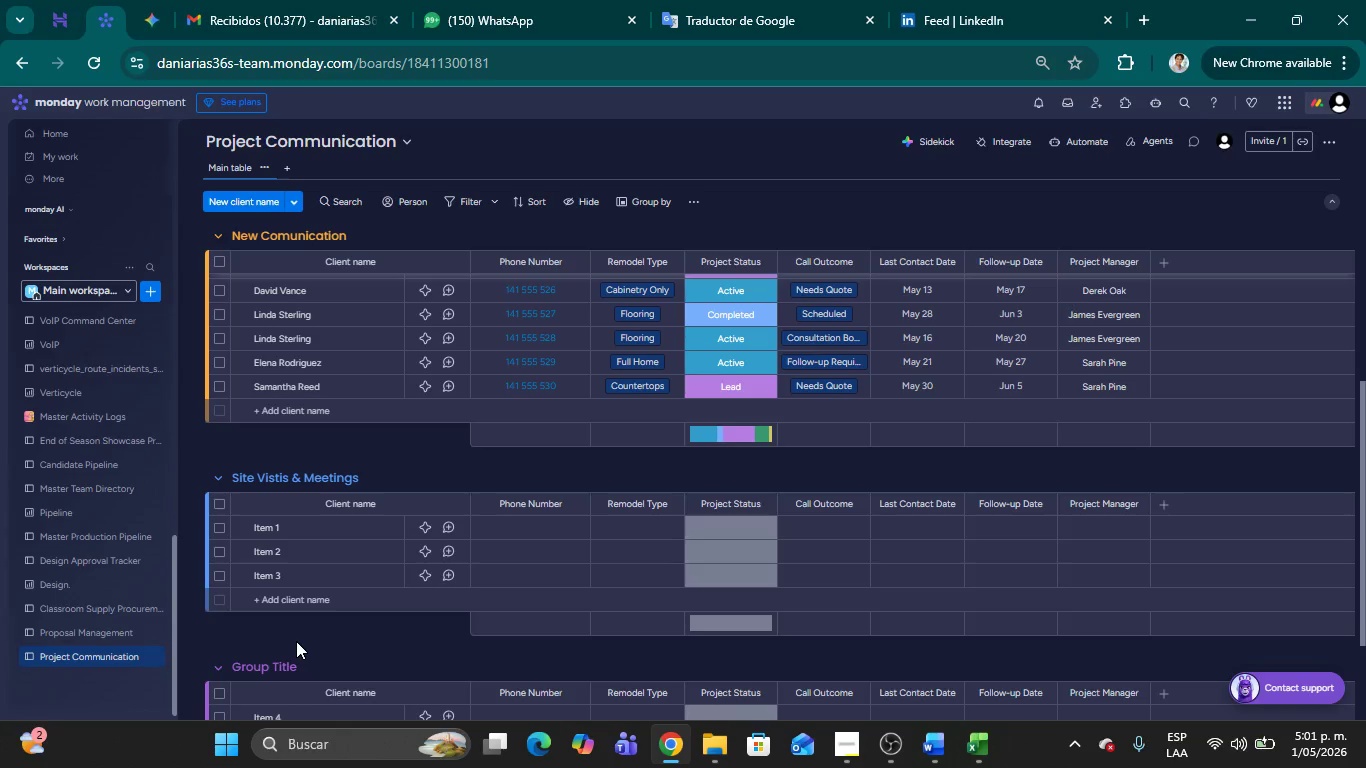 
wait(6.41)
 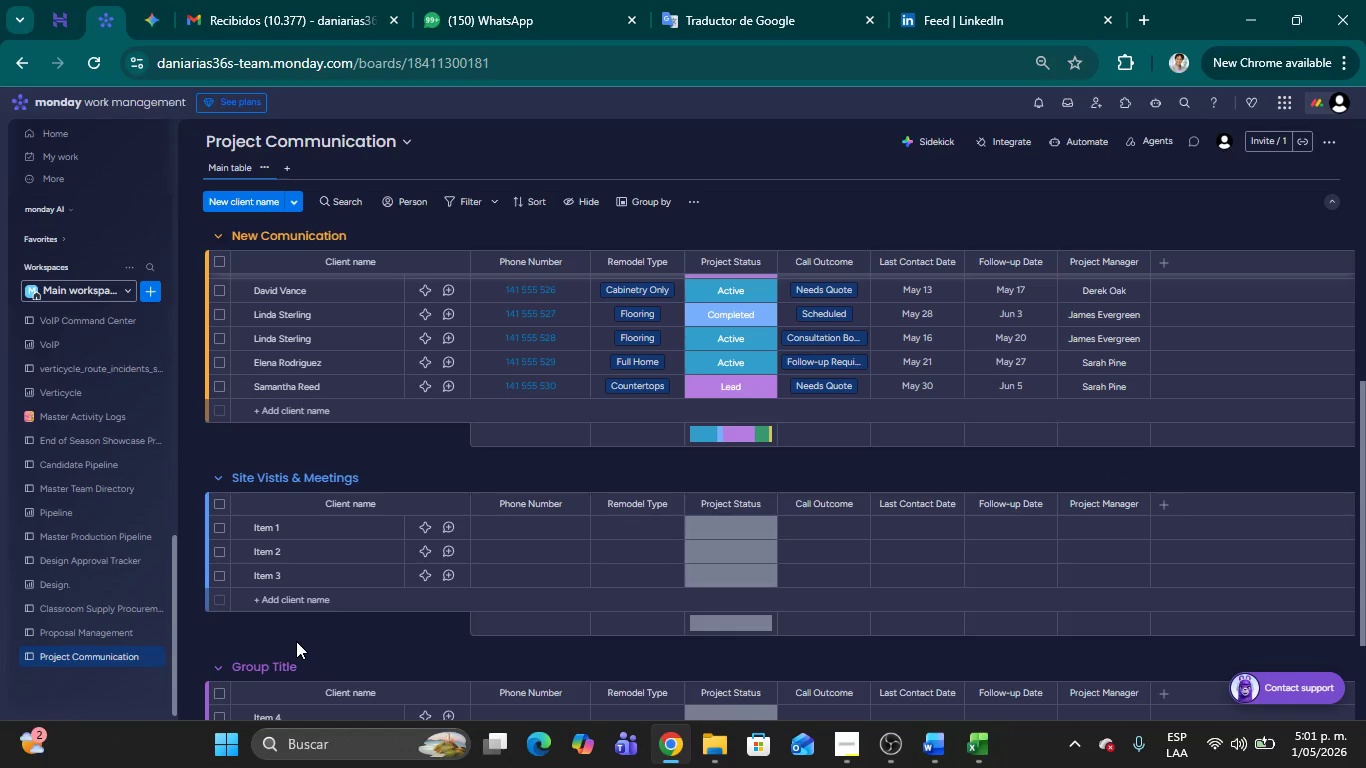 
scroll: coordinate [296, 641], scroll_direction: down, amount: 1.0
 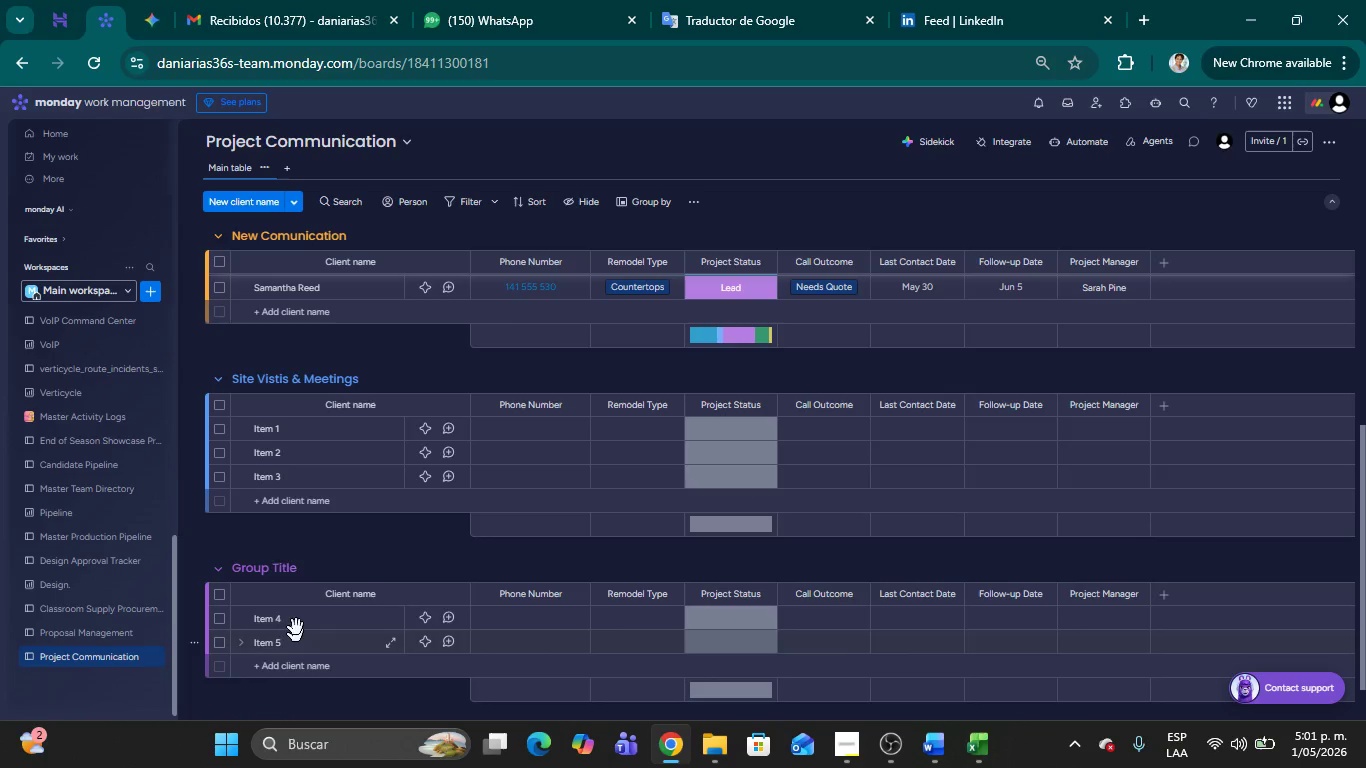 
left_click([323, 354])
 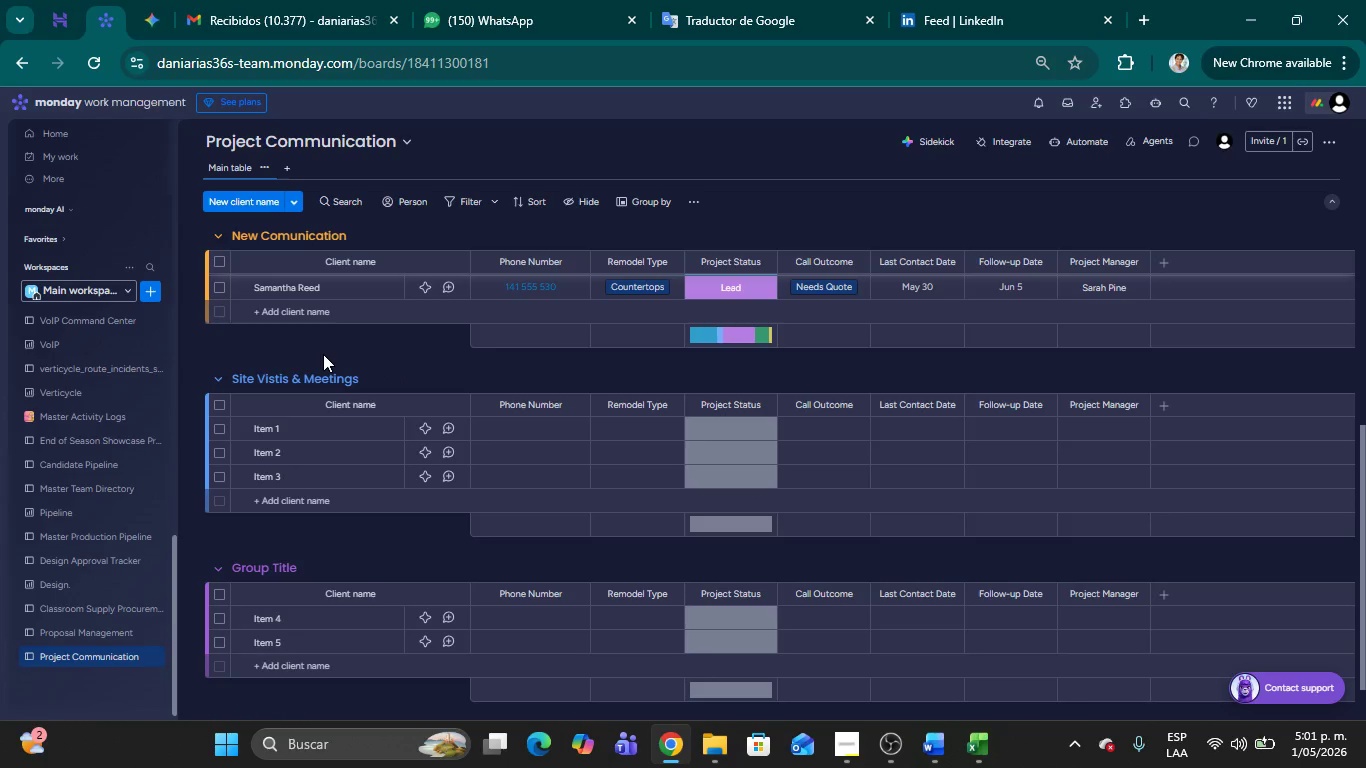 
key(Control+Z)
 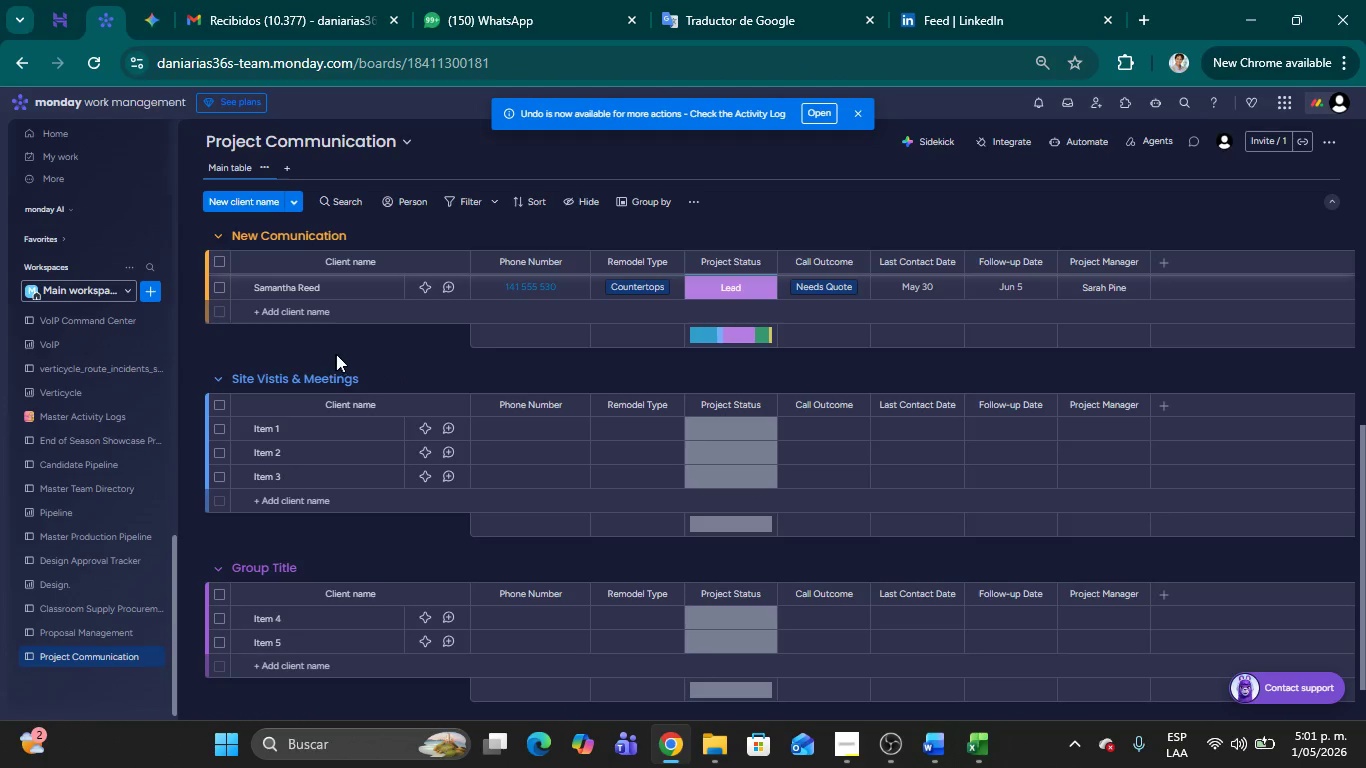 
left_click([344, 354])
 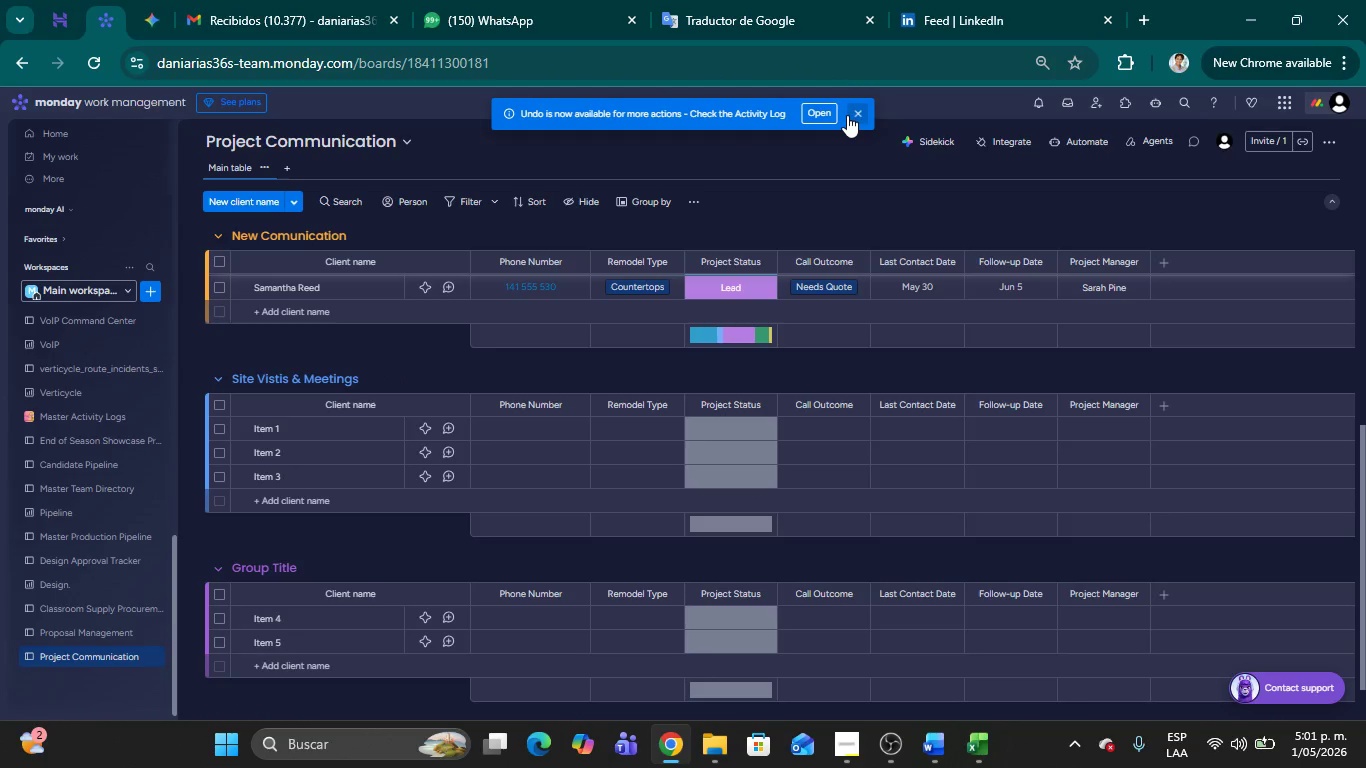 
left_click([854, 112])
 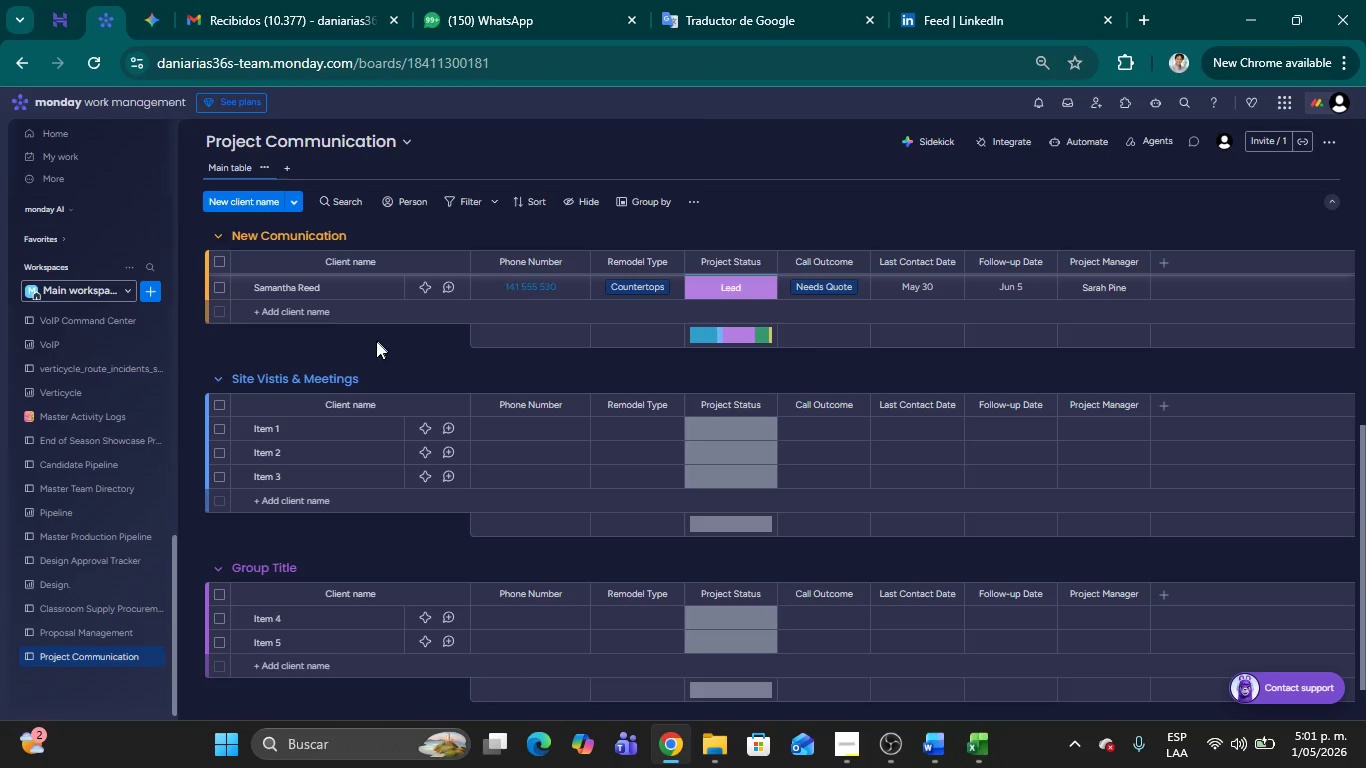 
left_click([372, 343])
 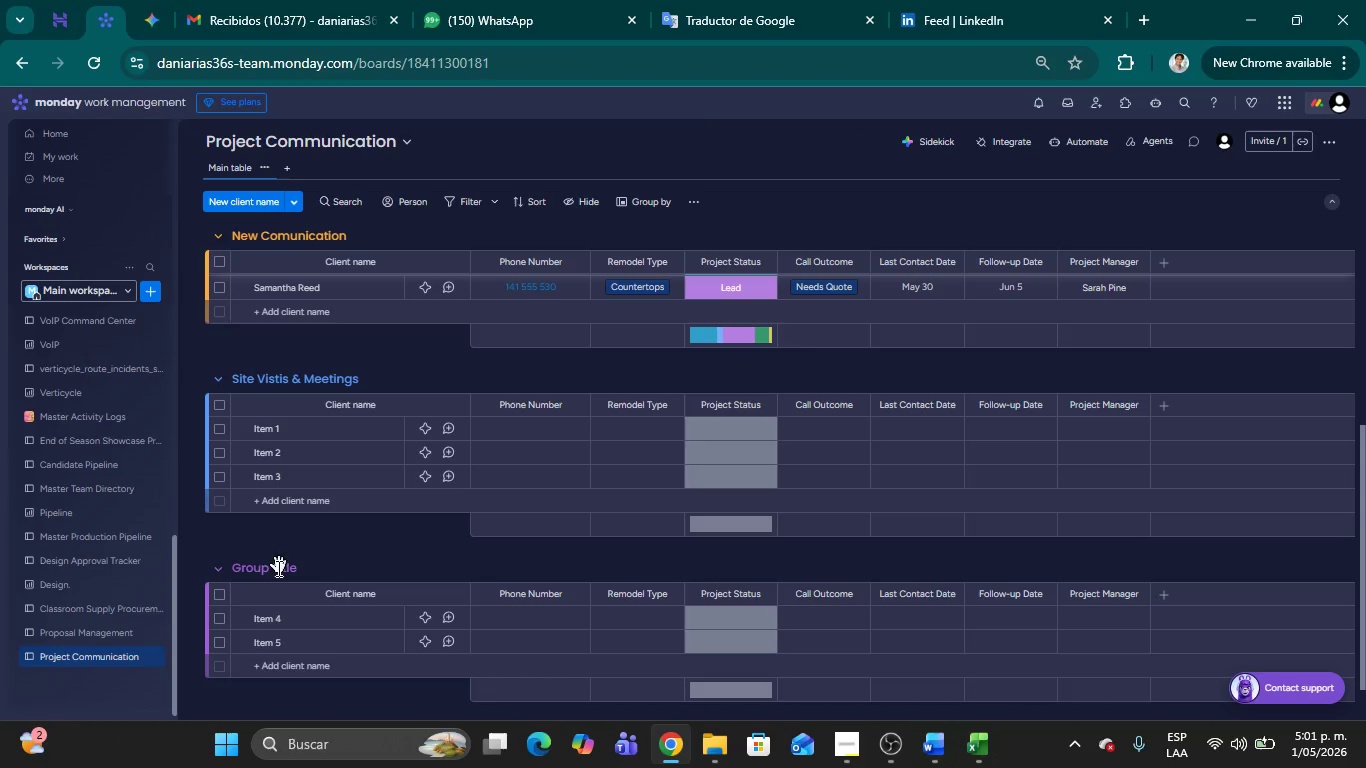 
left_click([277, 568])
 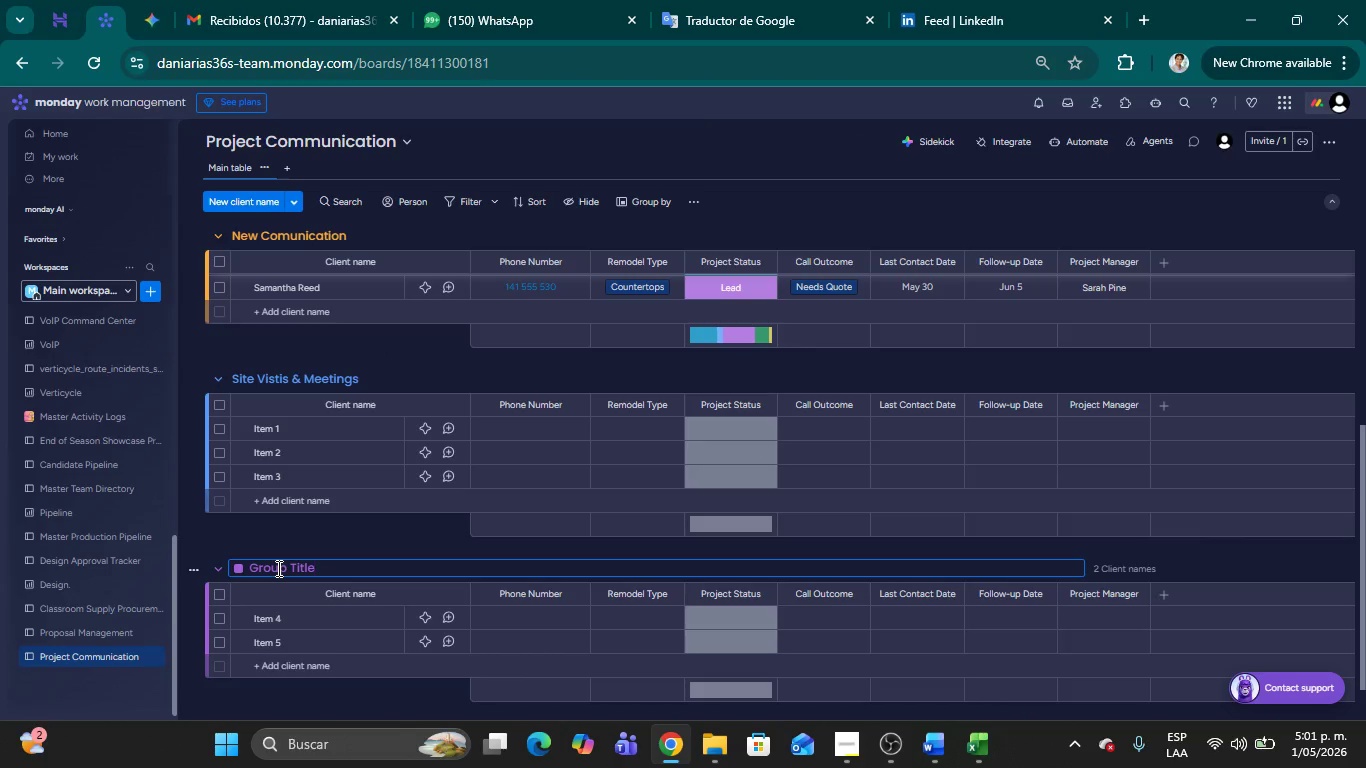 
key(Backspace)
 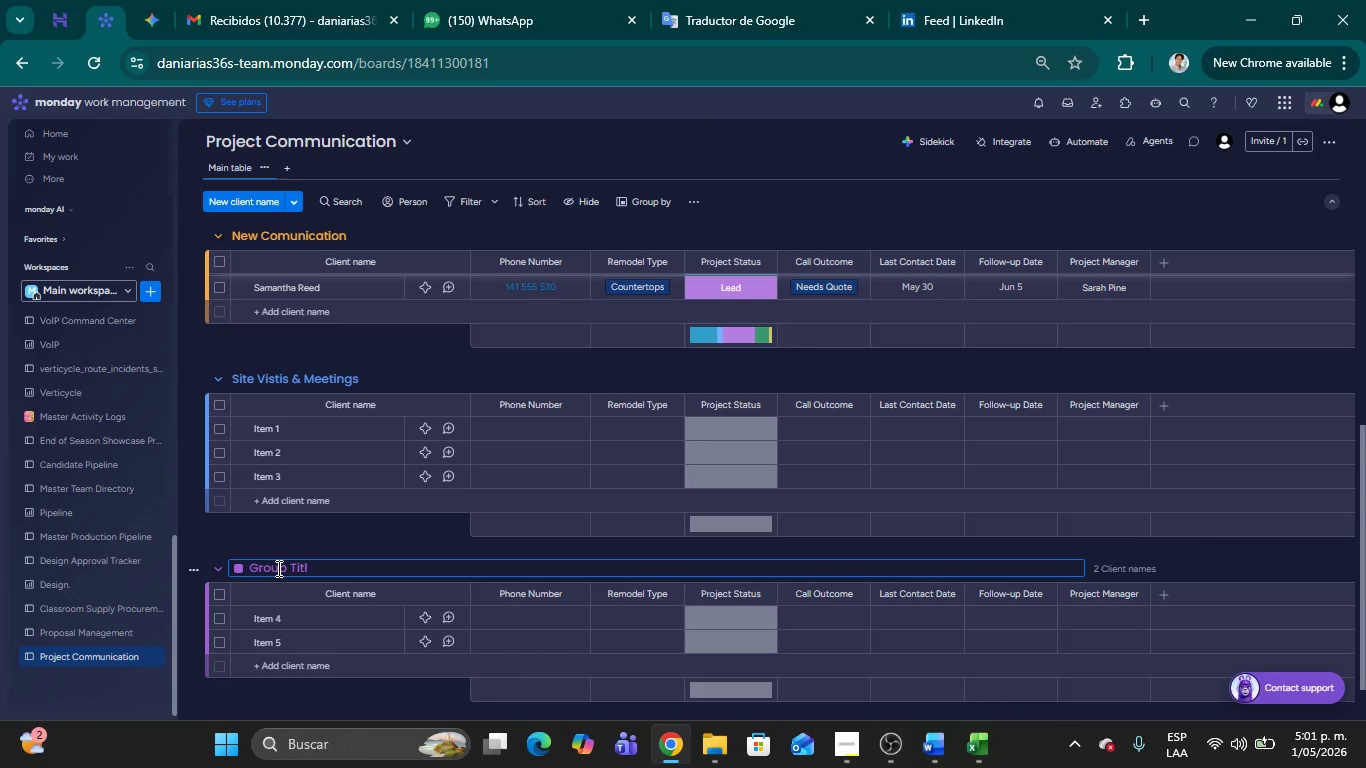 
key(Backspace)
 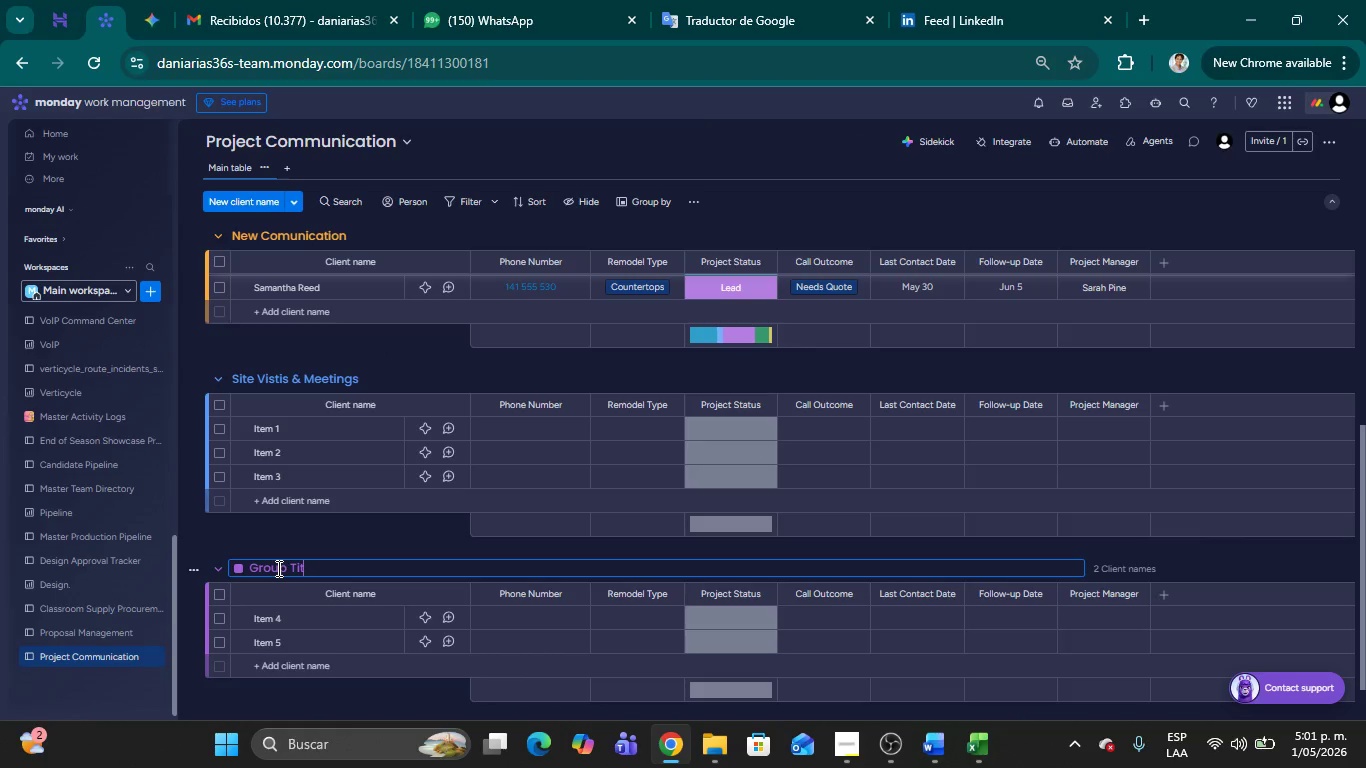 
key(Backspace)
 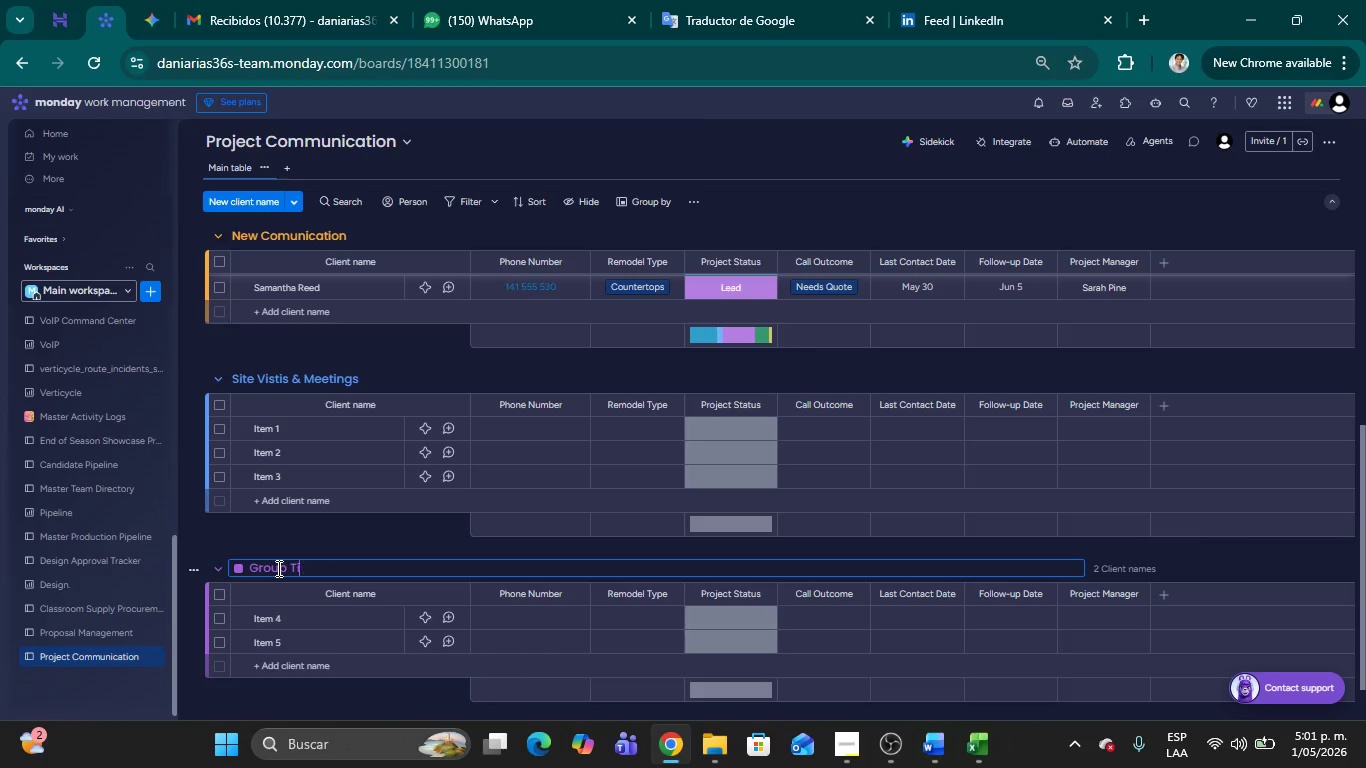 
hold_key(key=Backspace, duration=1.24)
 